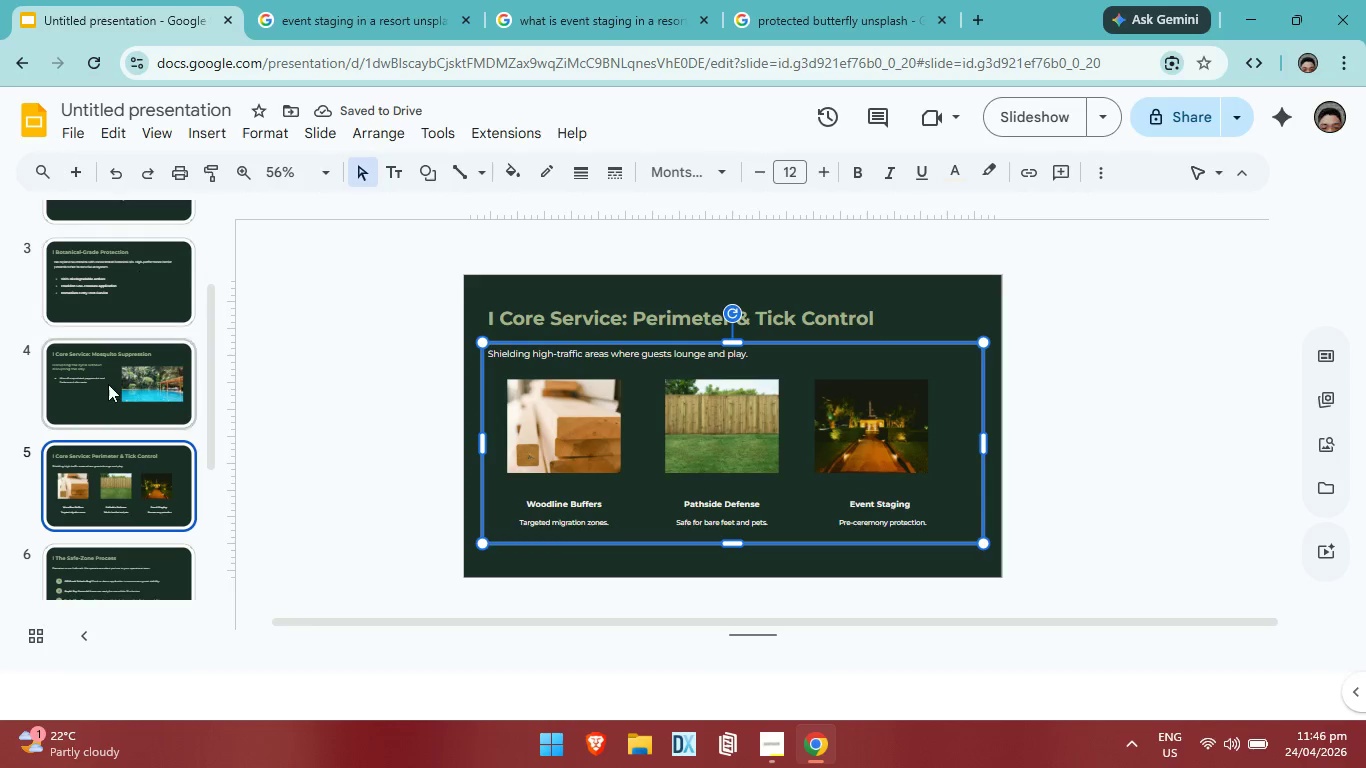 
left_click([99, 412])
 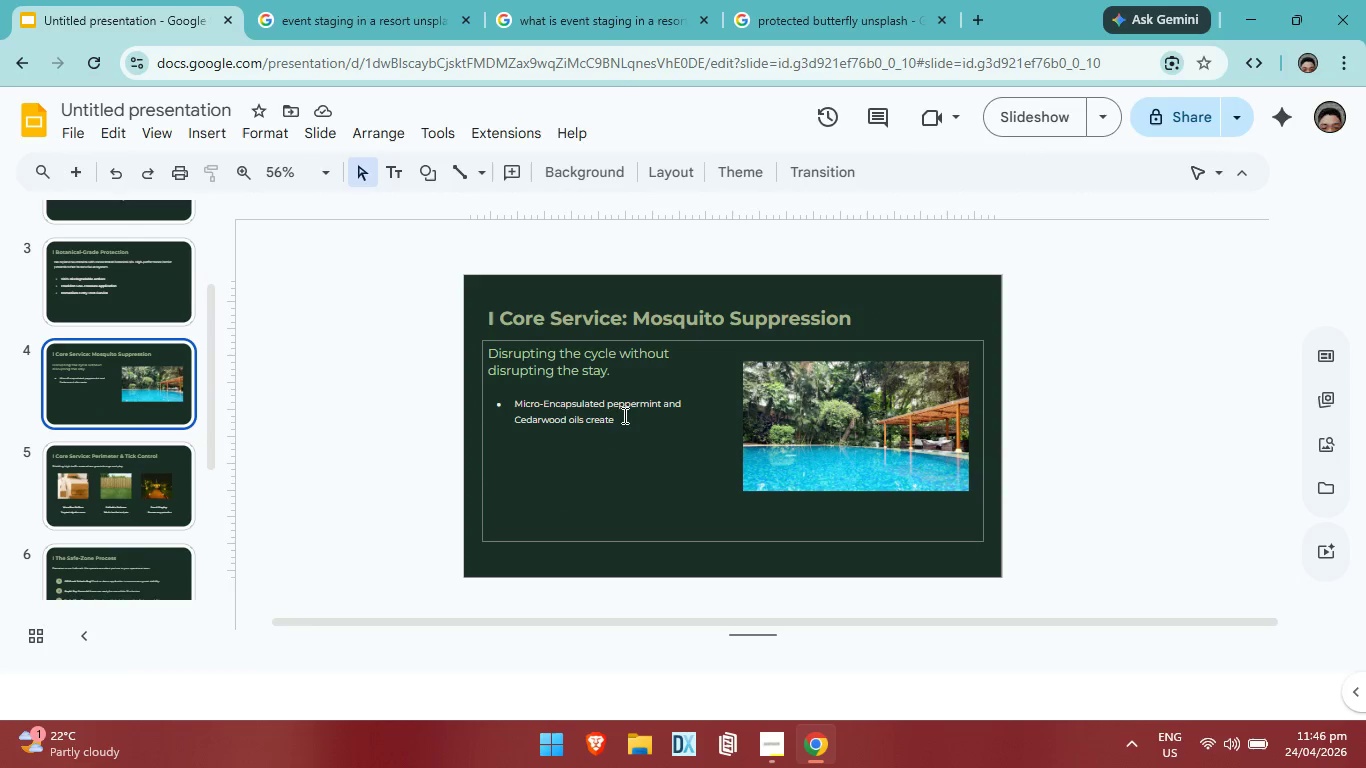 
left_click([615, 424])
 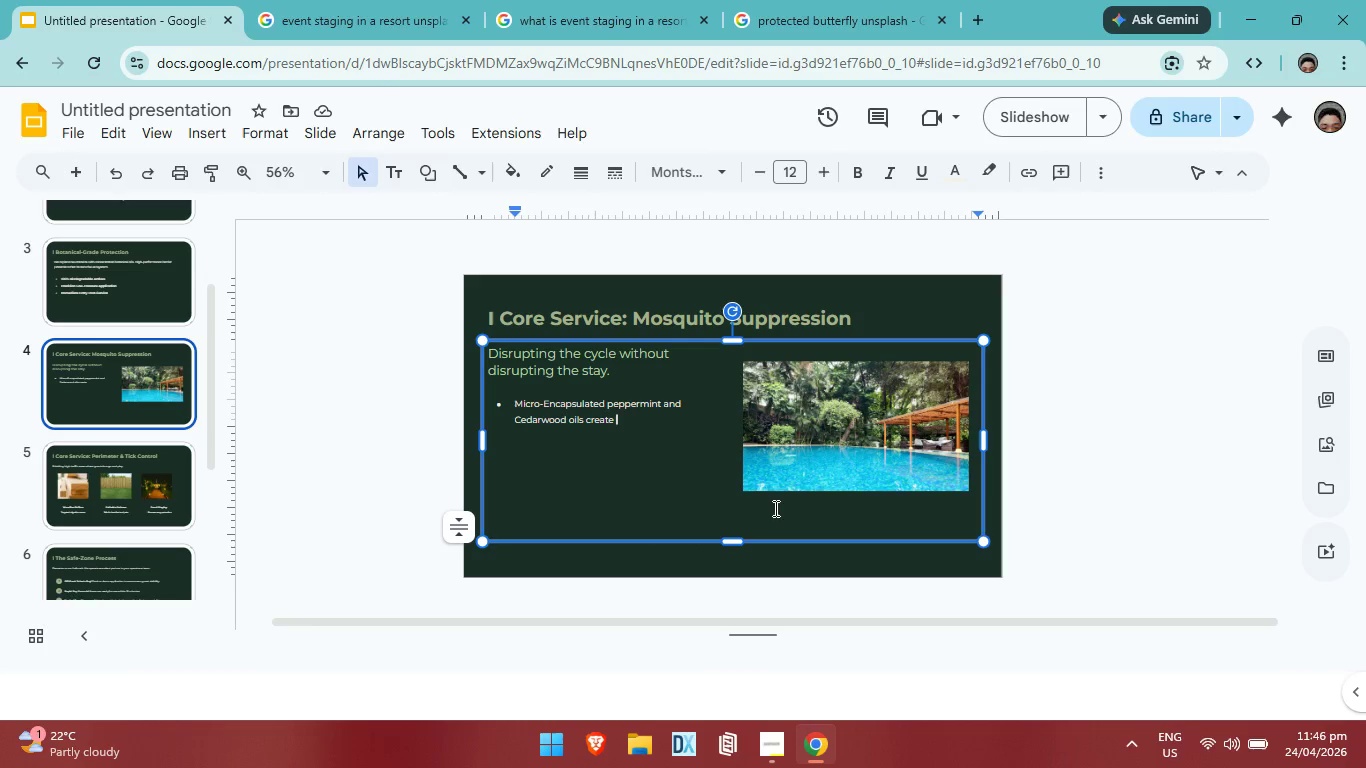 
type(sen)
 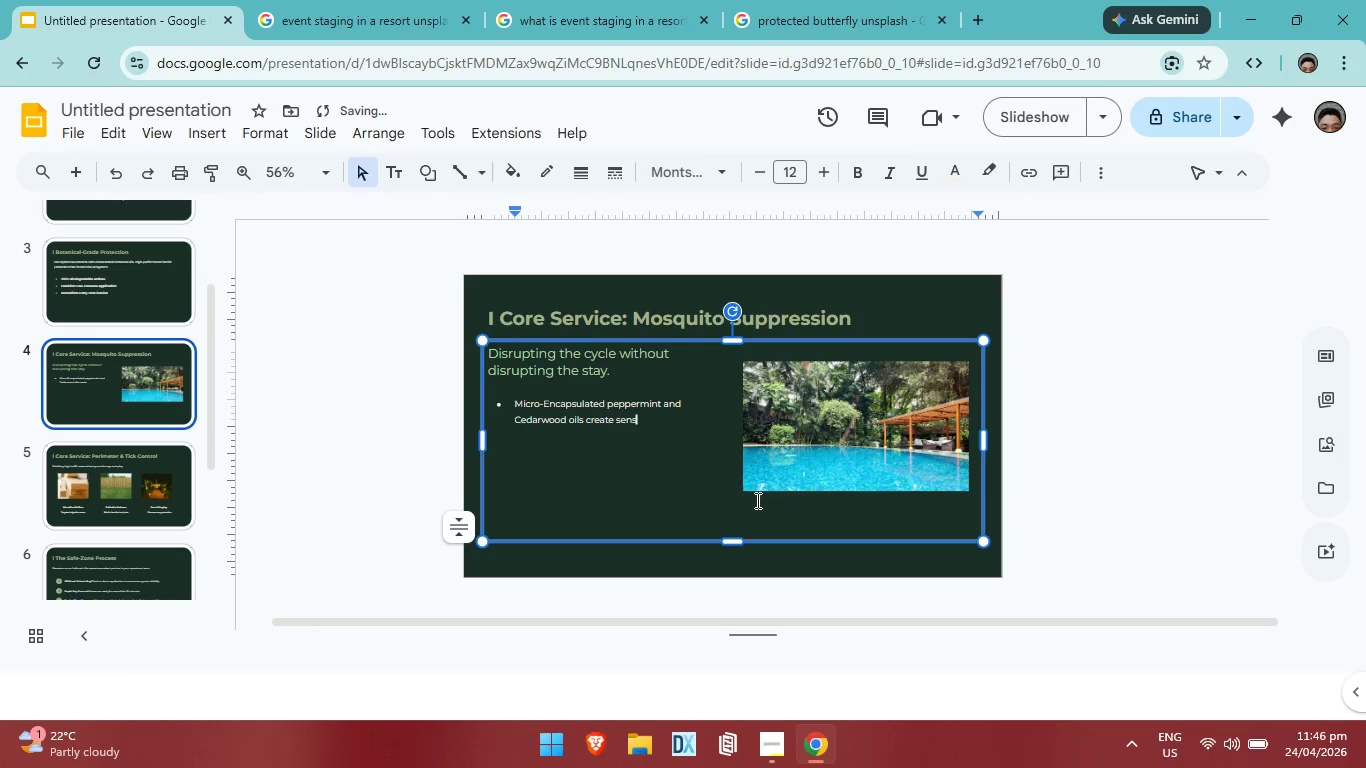 
type(sory barrie)
 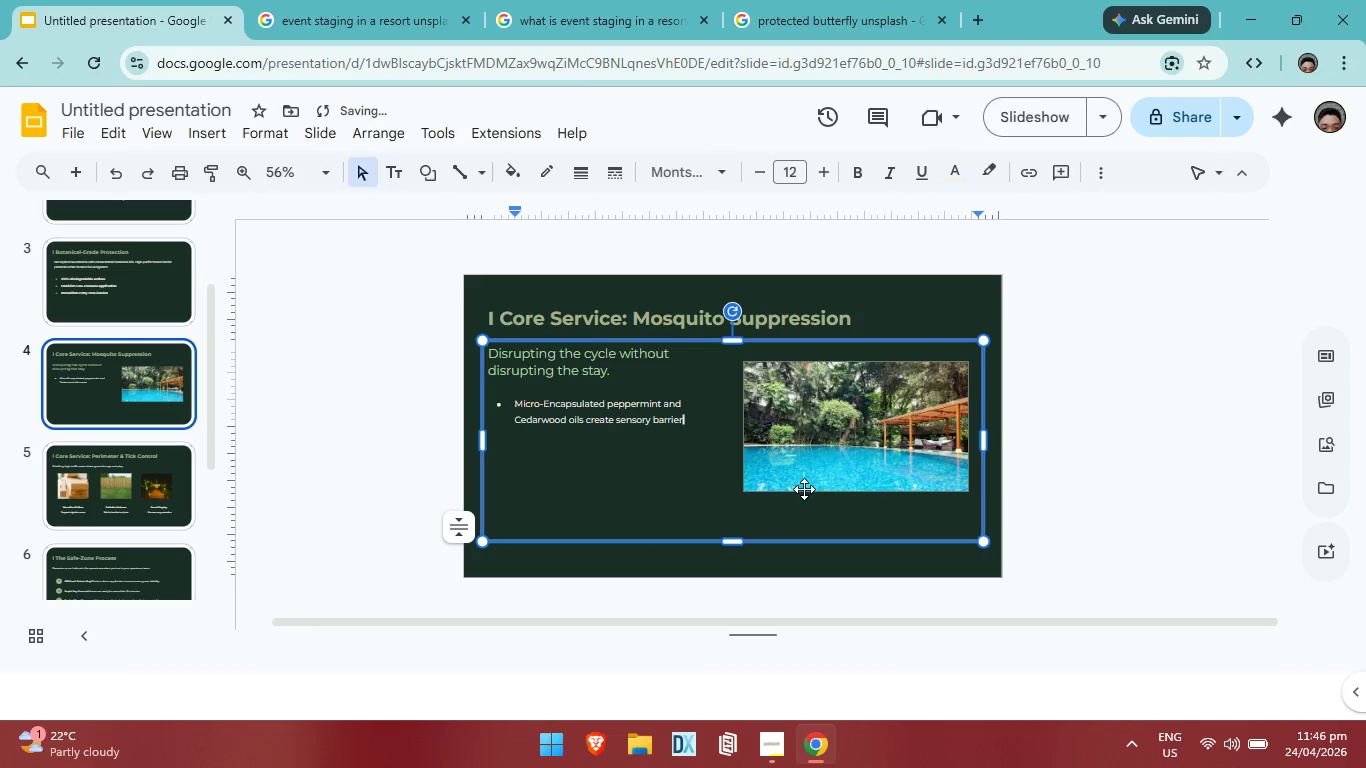 
type(rs)
 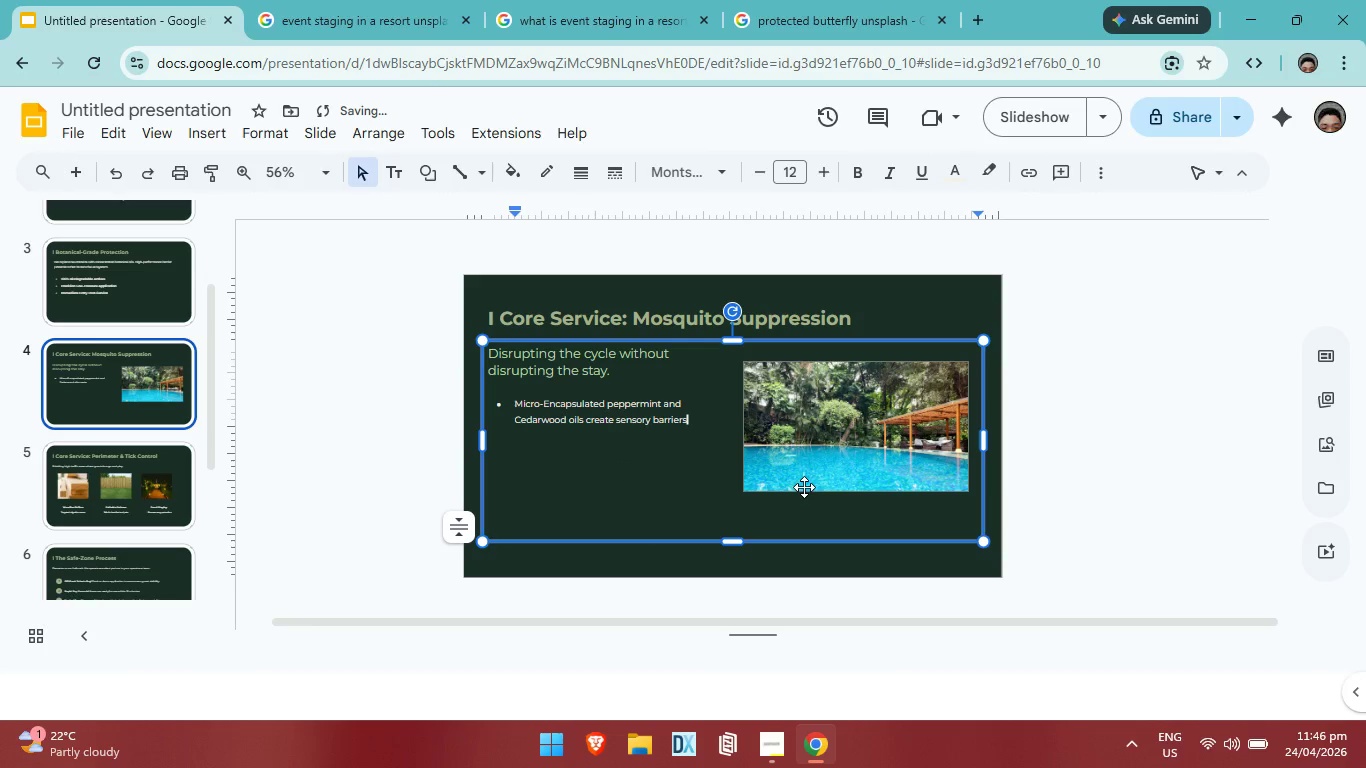 
key(Enter)
 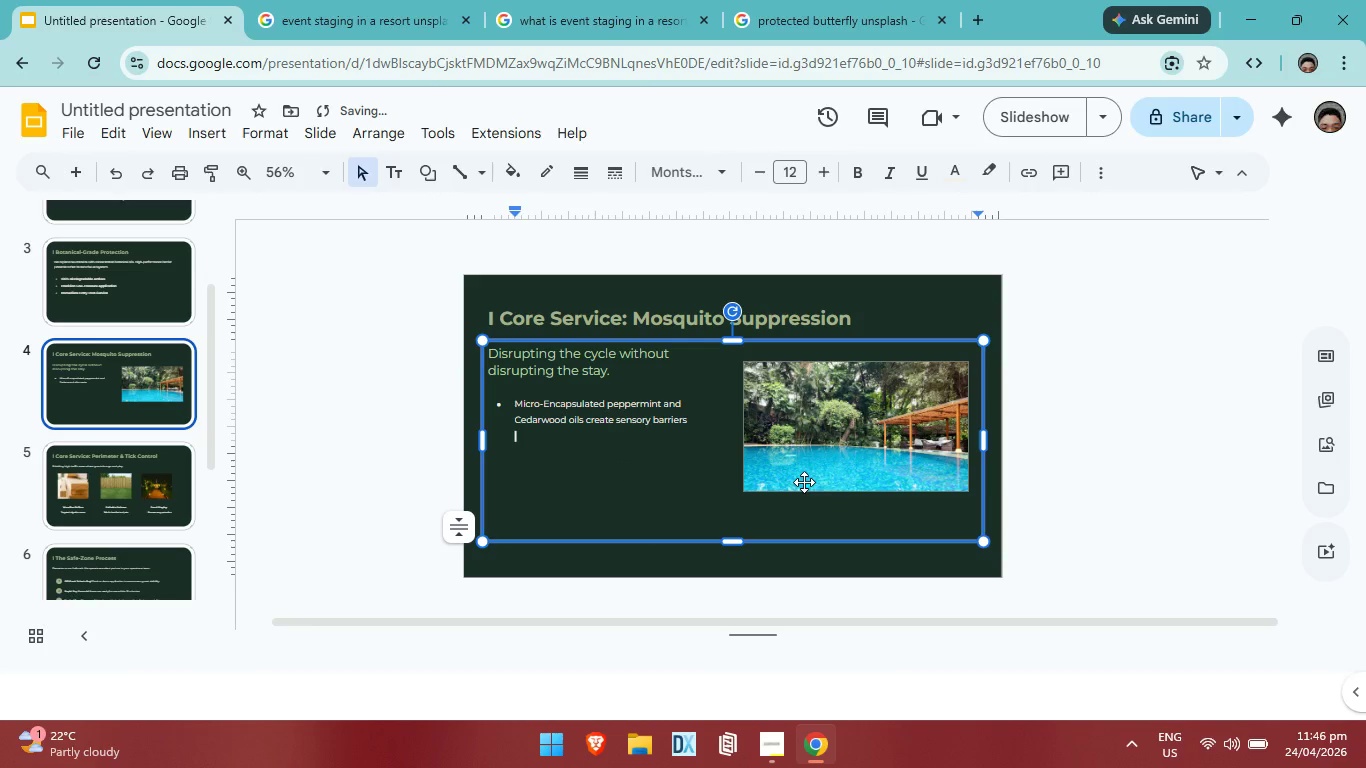 
key(Backspace)
 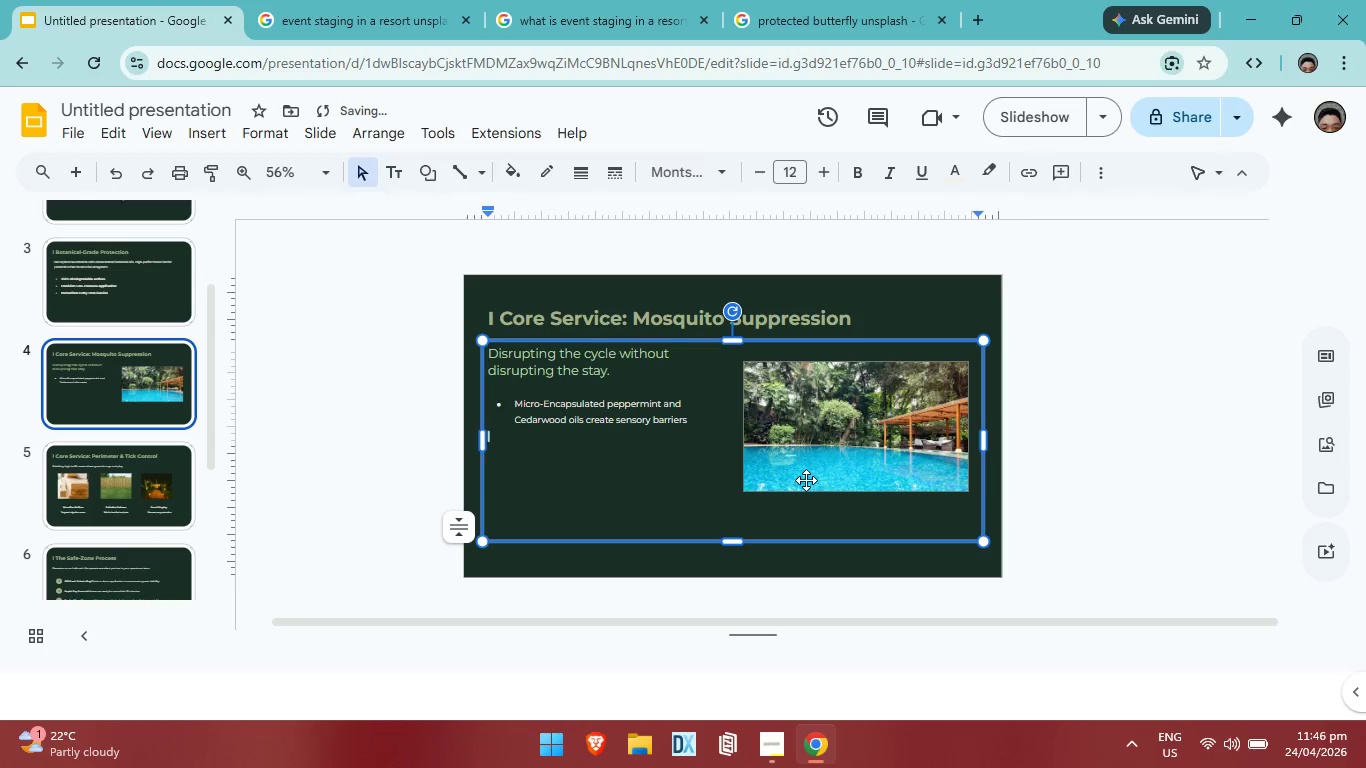 
key(Backspace)
 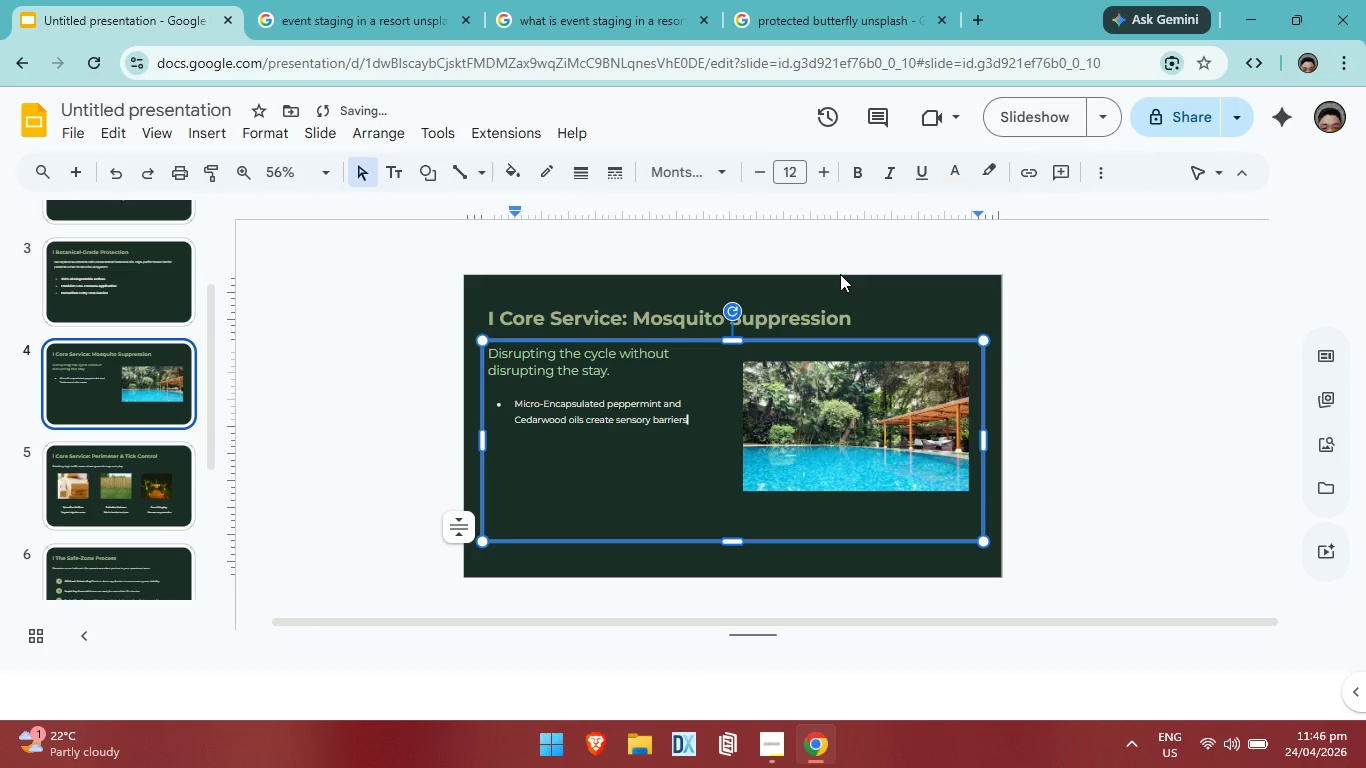 
key(Period)
 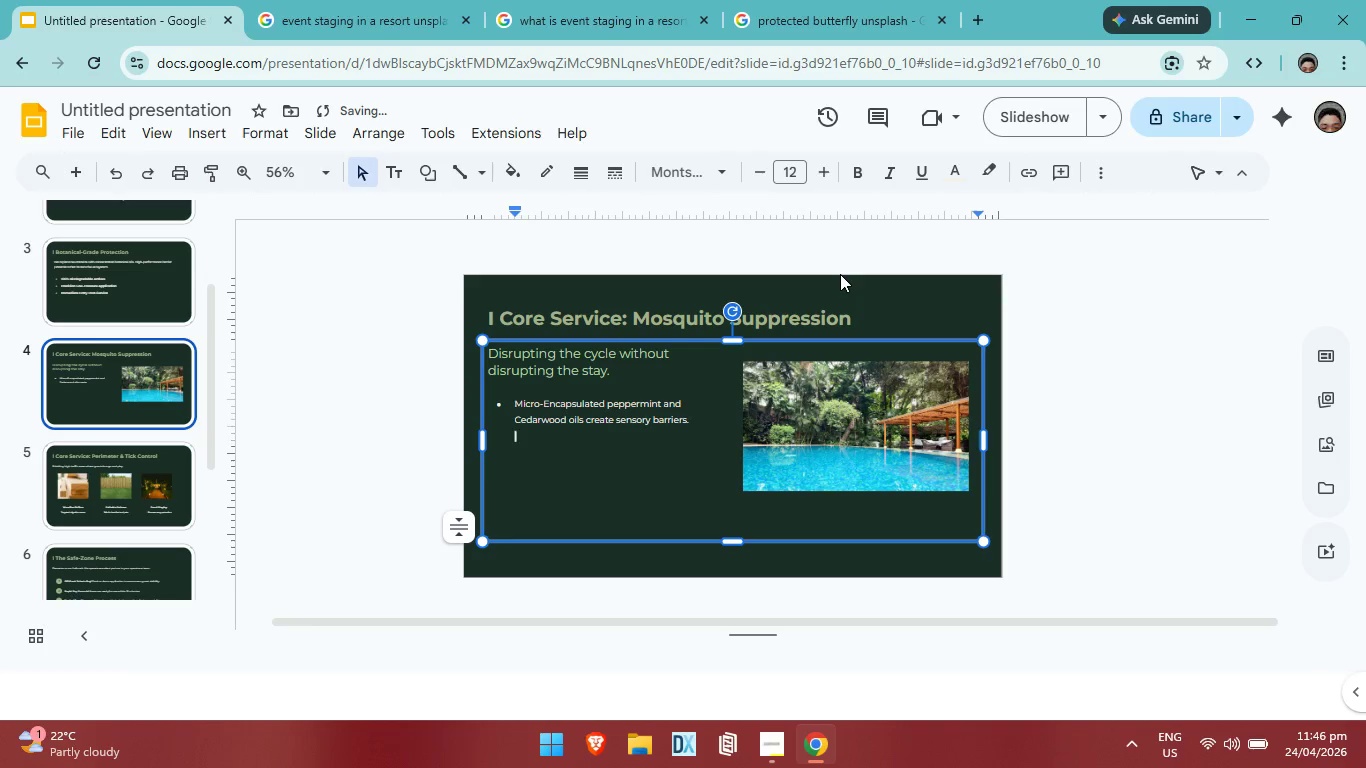 
key(Enter)
 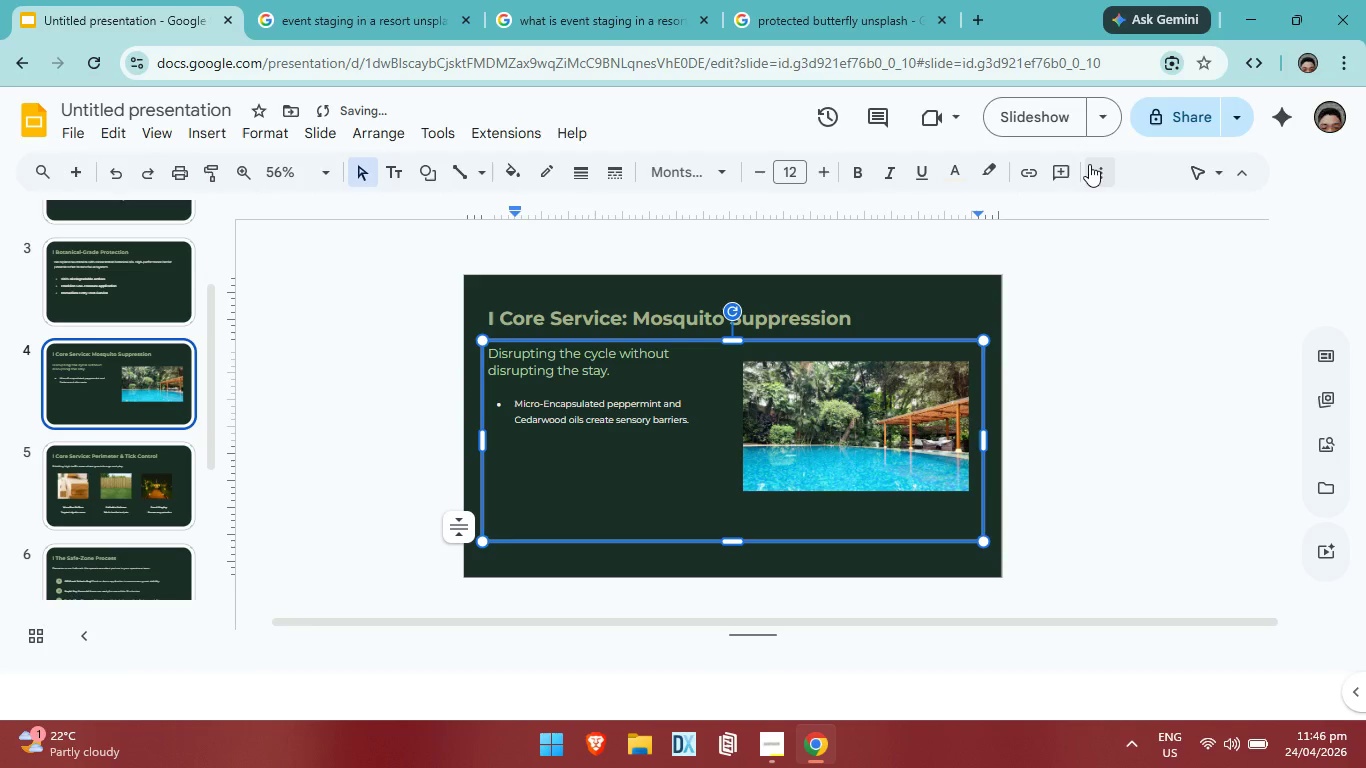 
left_click([1094, 173])
 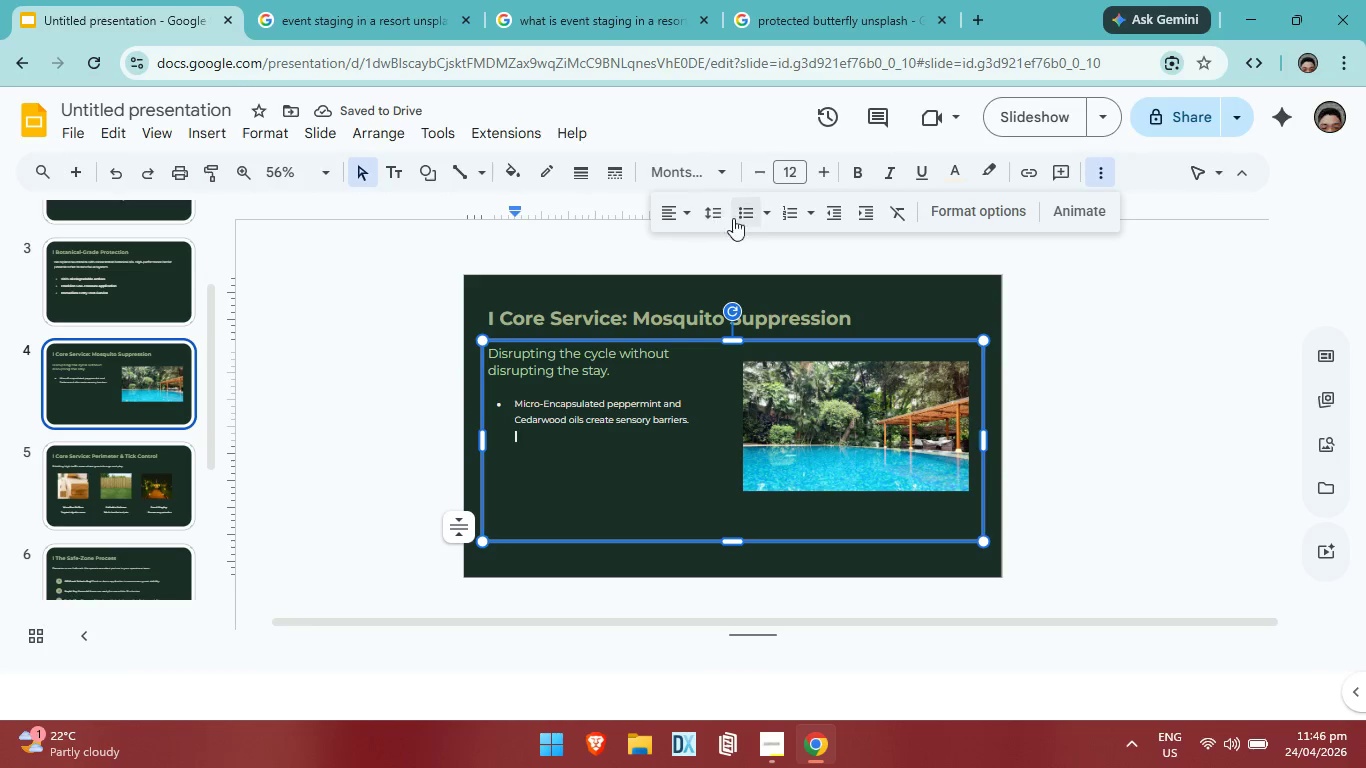 
left_click([746, 215])
 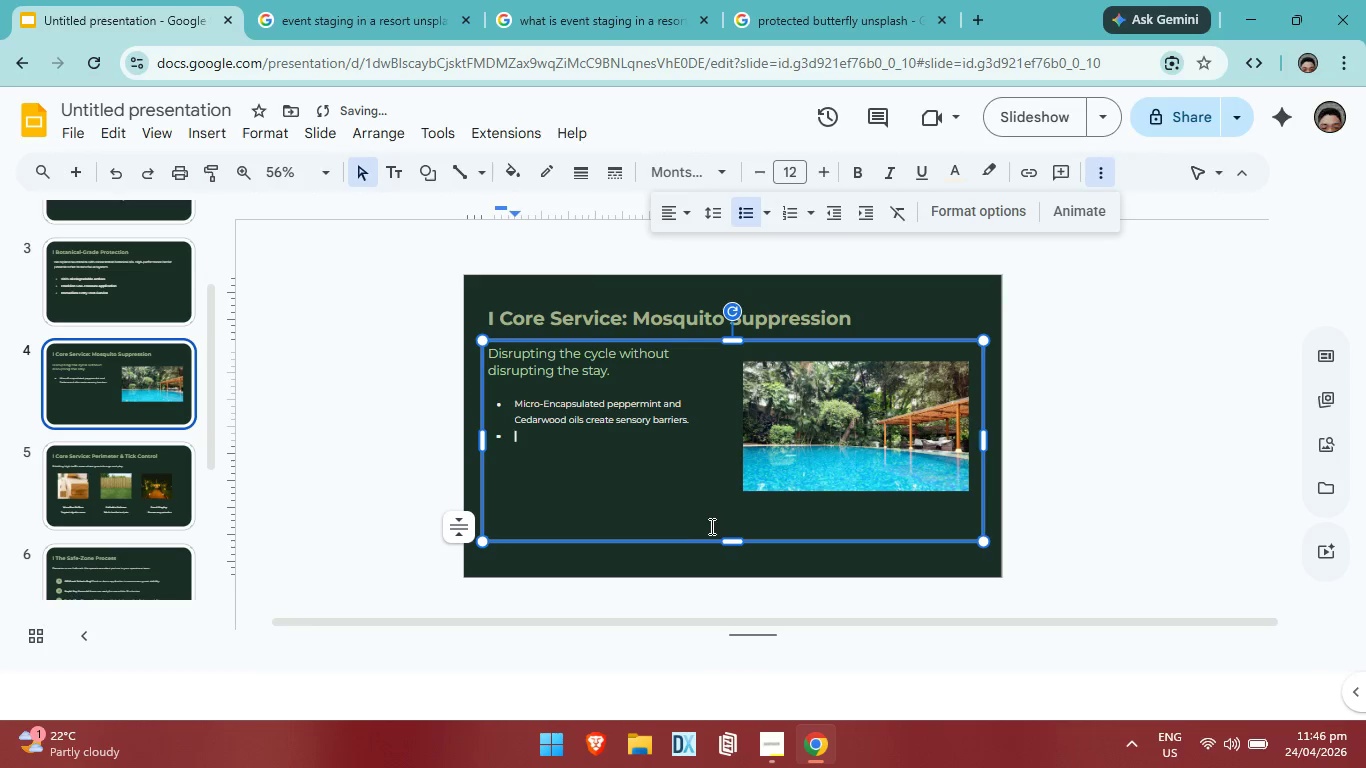 
type(Our specialized ormul)
key(Backspace)
key(Backspace)
key(Backspace)
key(Backspace)
key(Backspace)
type(formula repels adults and eliminated)
key(Backspace)
key(Backspace)
key(Backspace)
key(Backspace)
key(Backspace)
key(Backspace)
key(Backspace)
key(Backspace)
key(Backspace)
key(Backspace)
 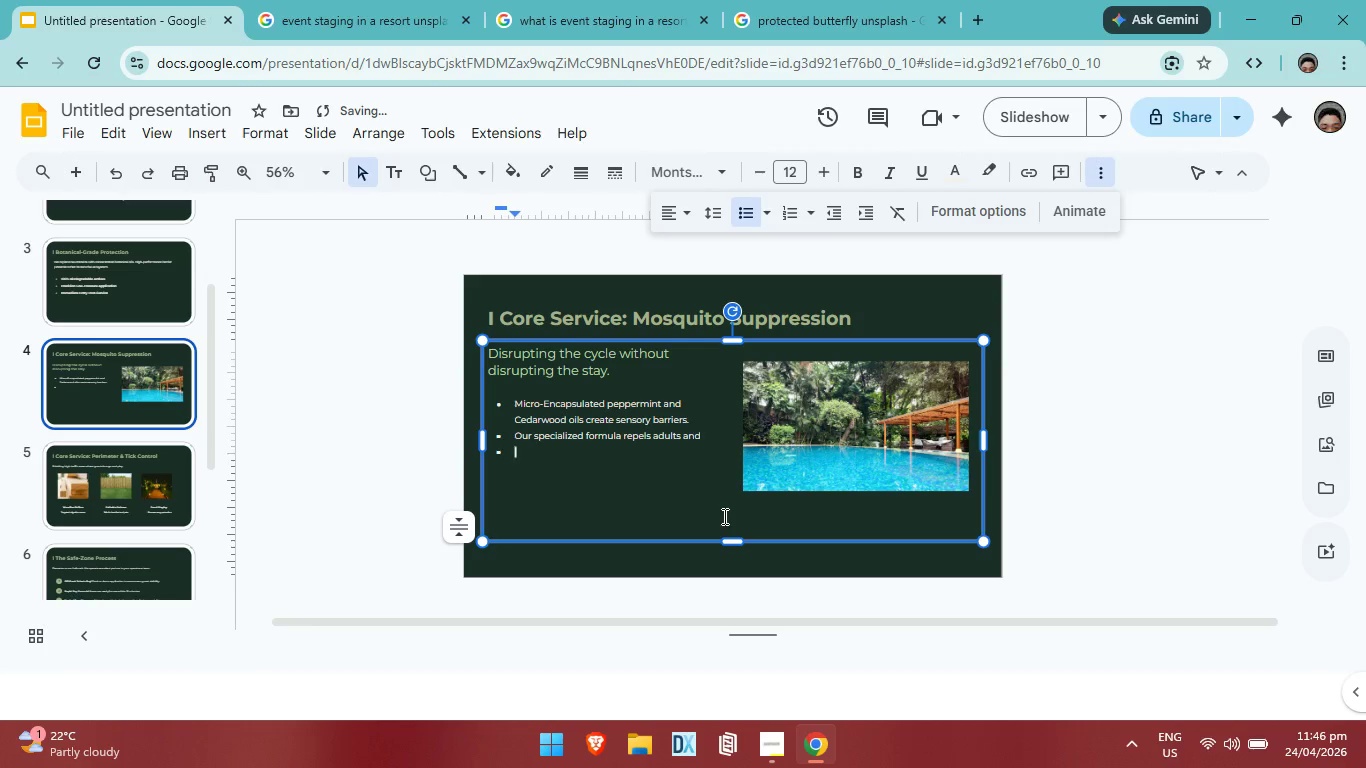 
key(Enter)
 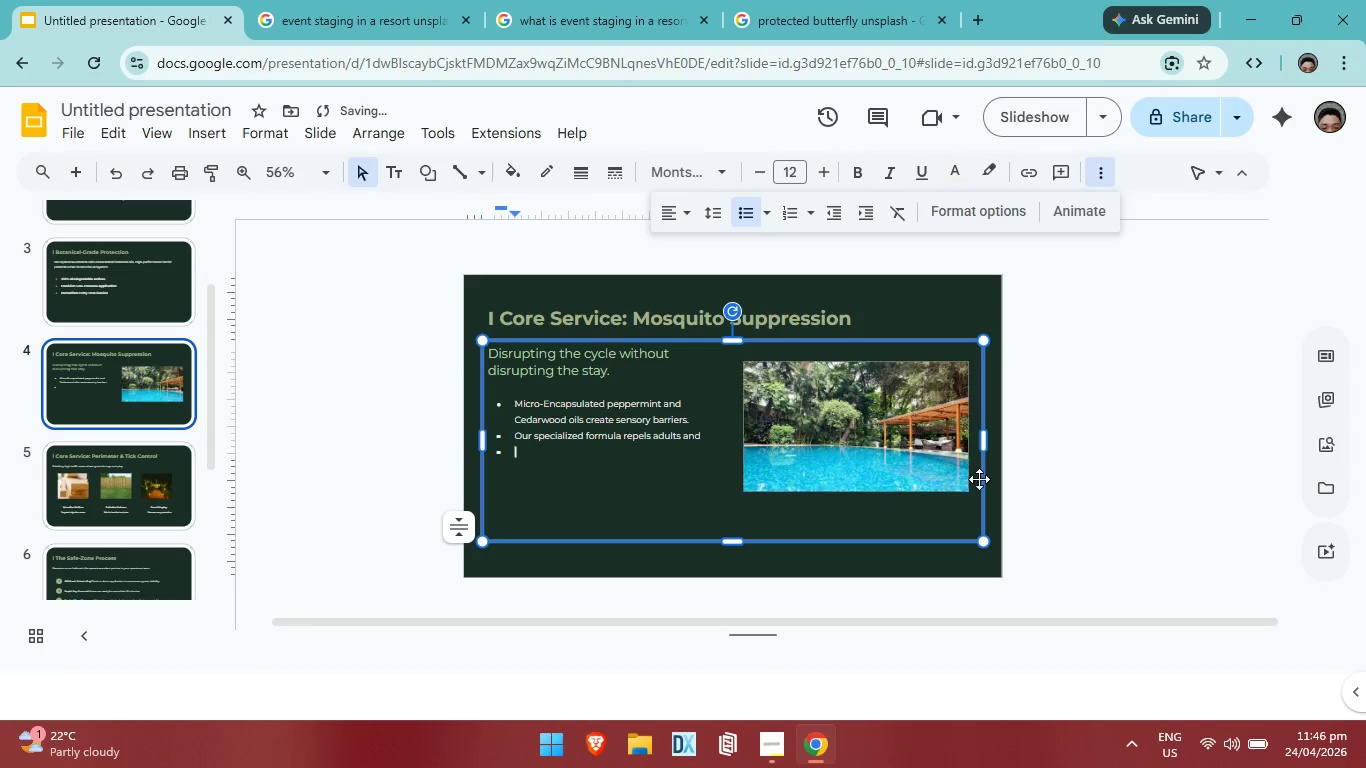 
key(Backspace)
 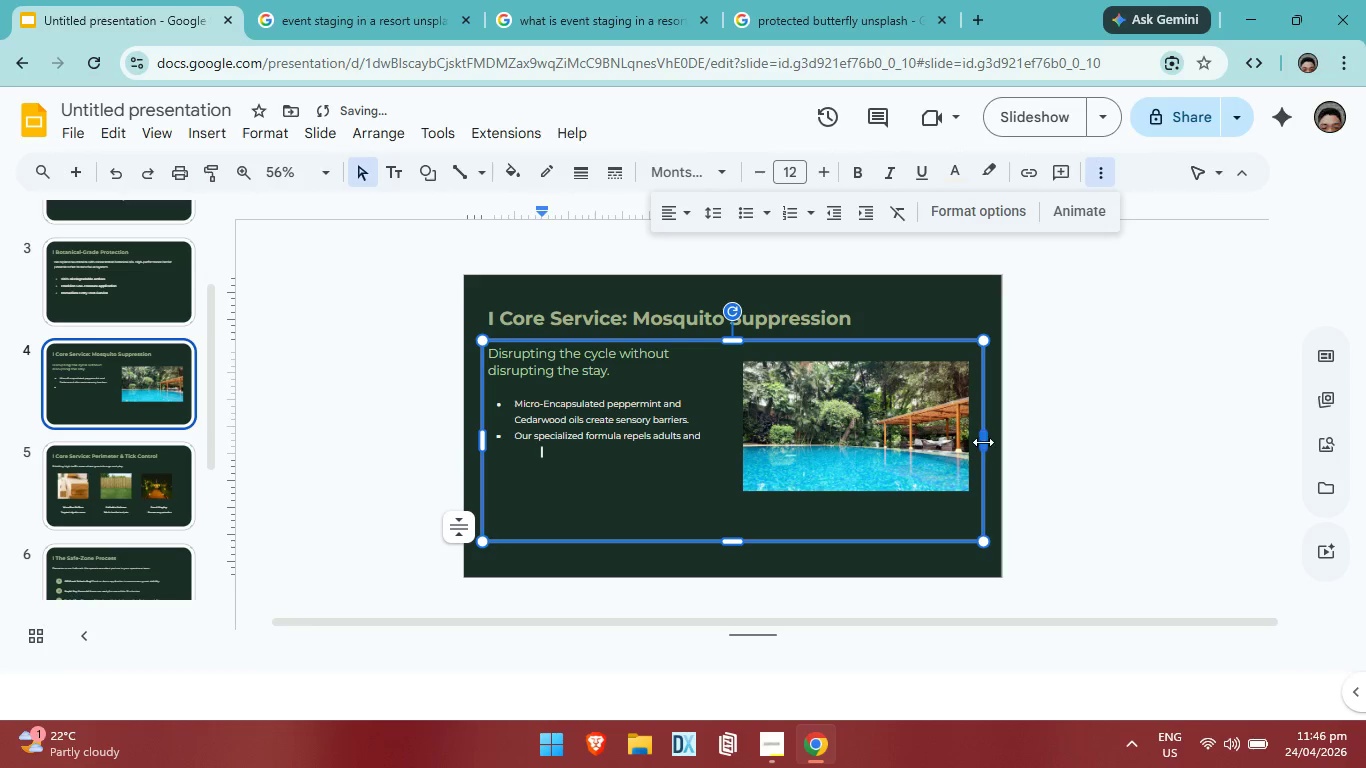 
key(Backspace)
 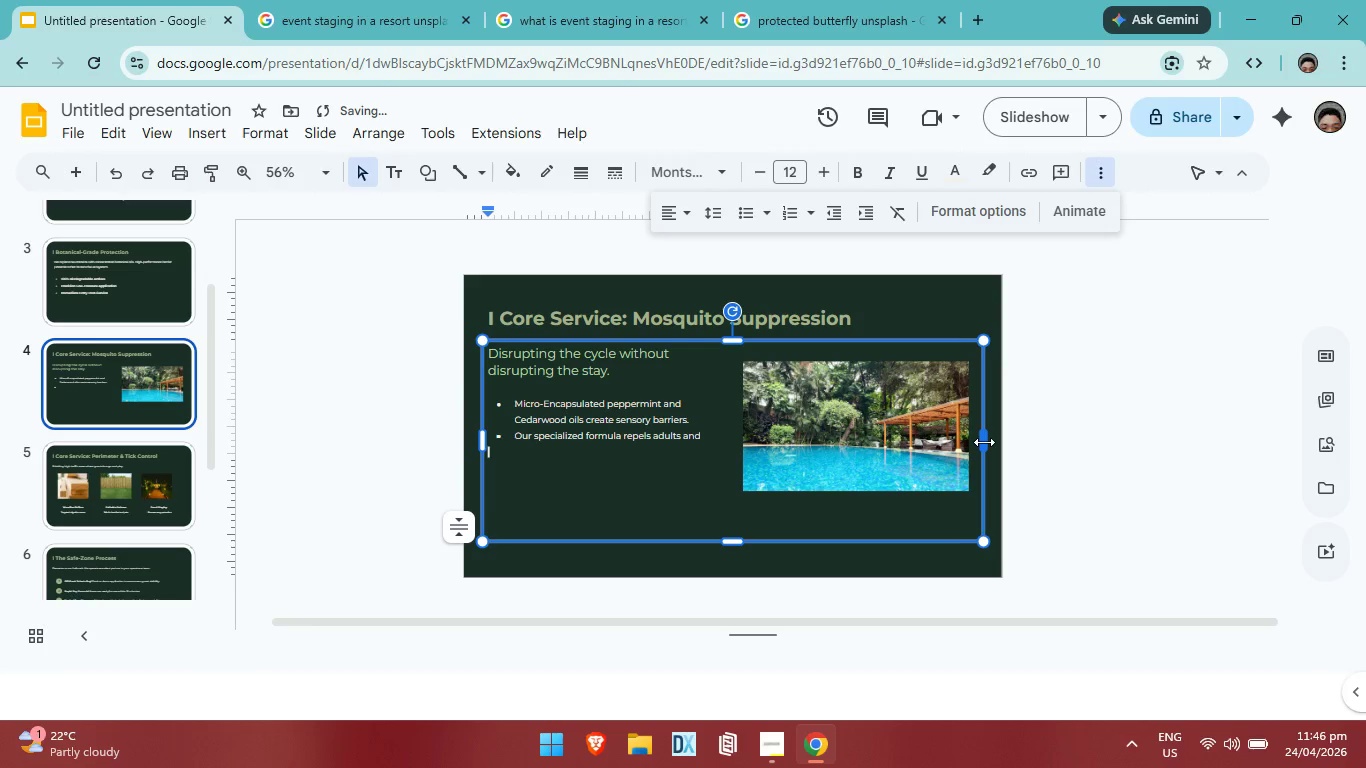 
left_click_drag(start_coordinate=[984, 442], to_coordinate=[748, 445])
 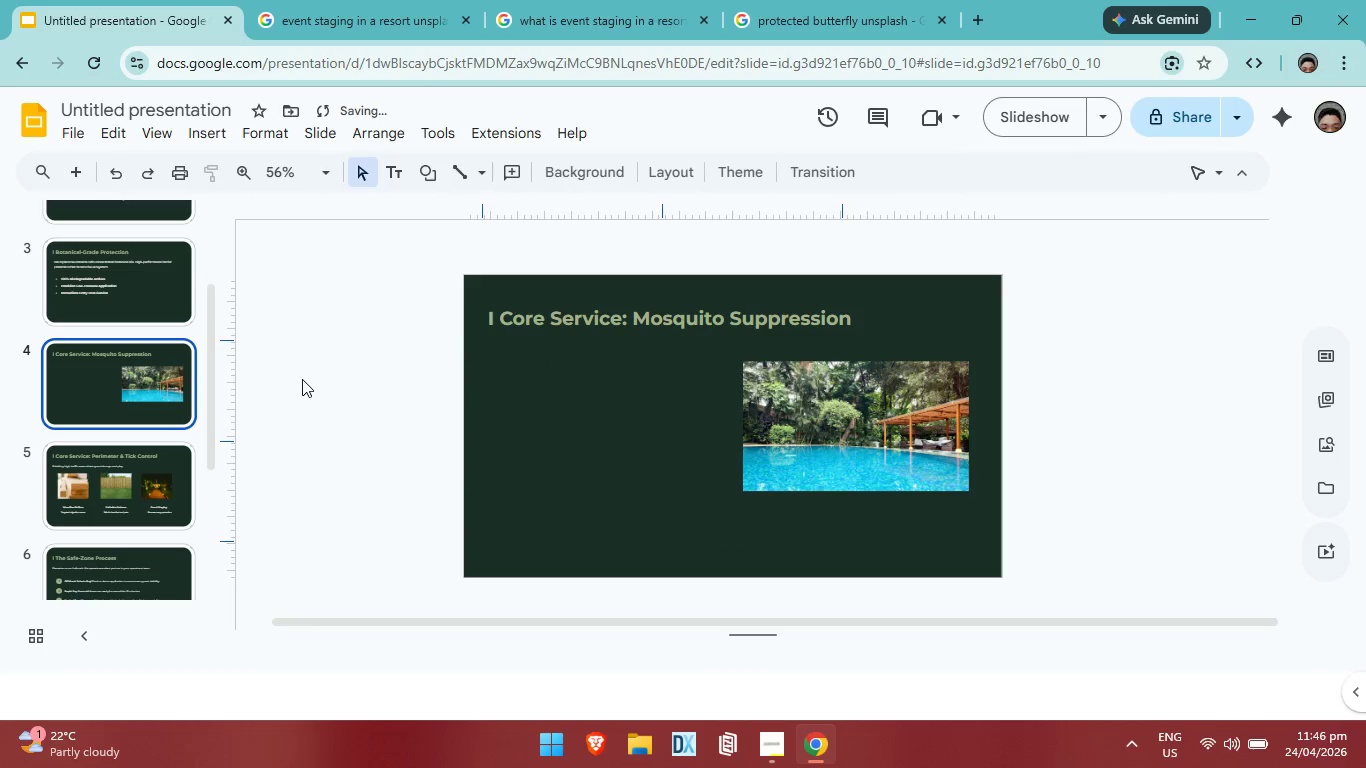 
key(Backspace)
 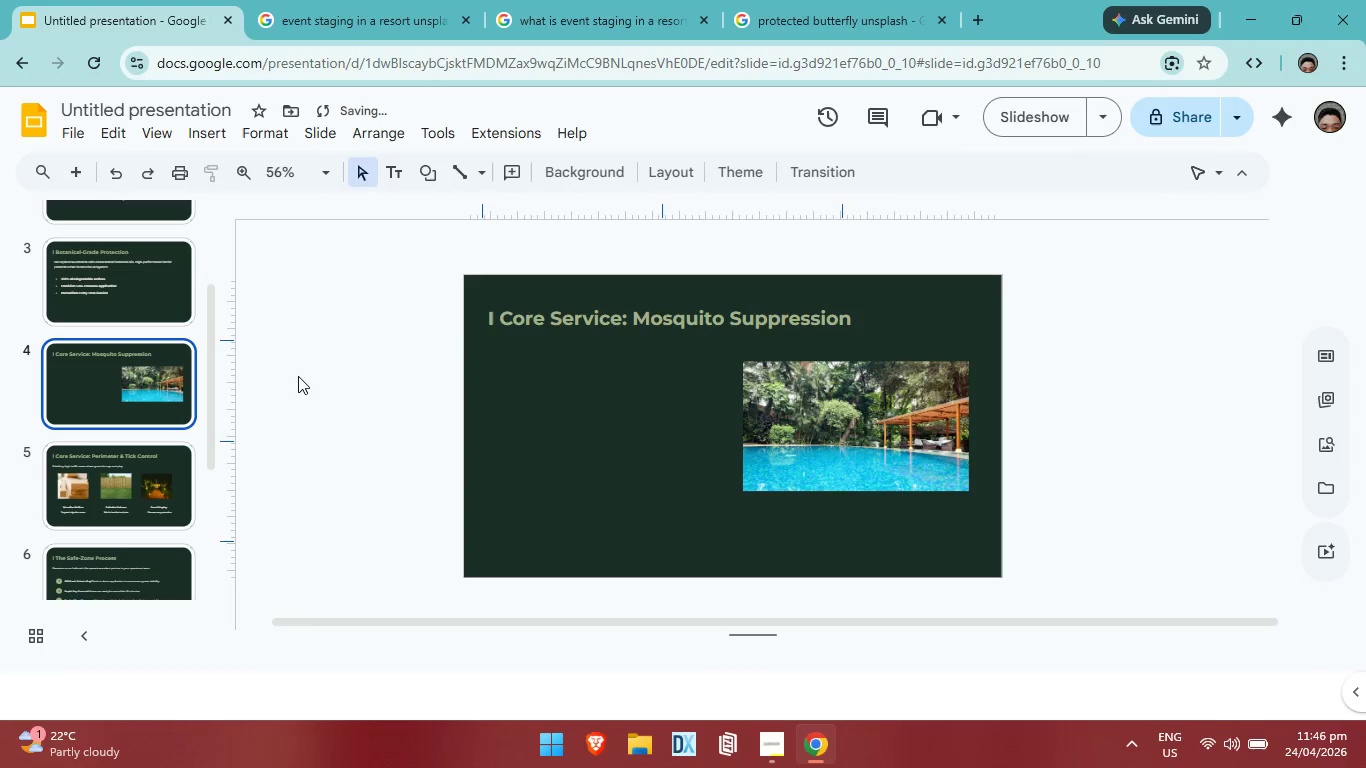 
key(Control+ControlLeft)
 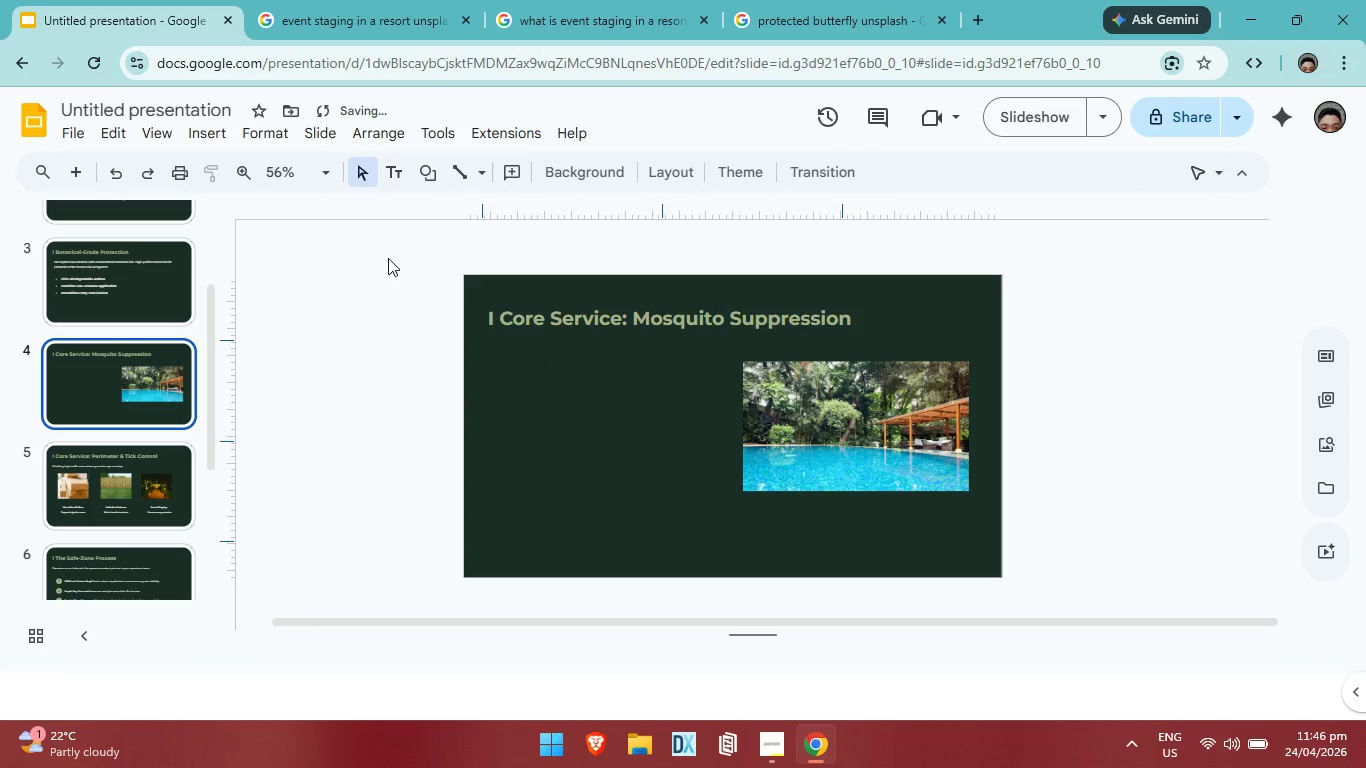 
key(Control+Z)
 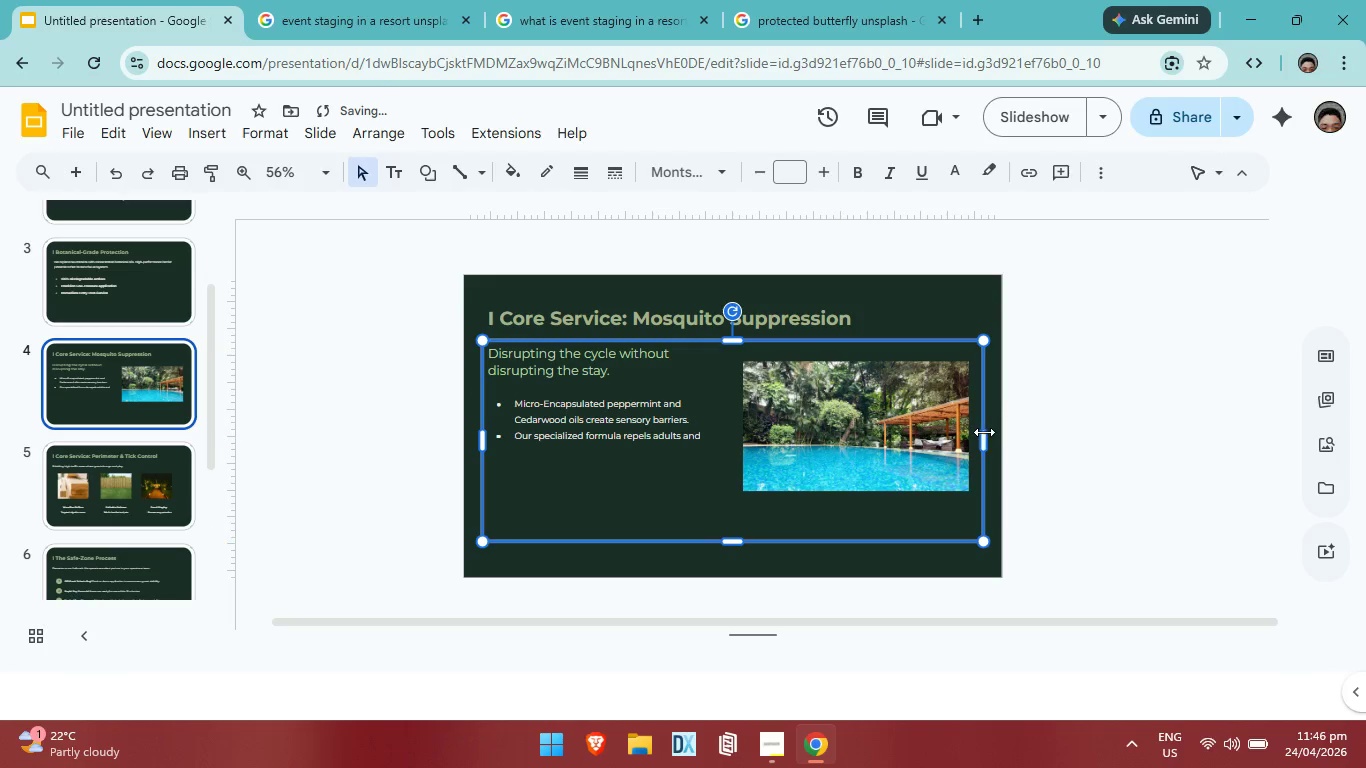 
left_click_drag(start_coordinate=[984, 432], to_coordinate=[728, 422])
 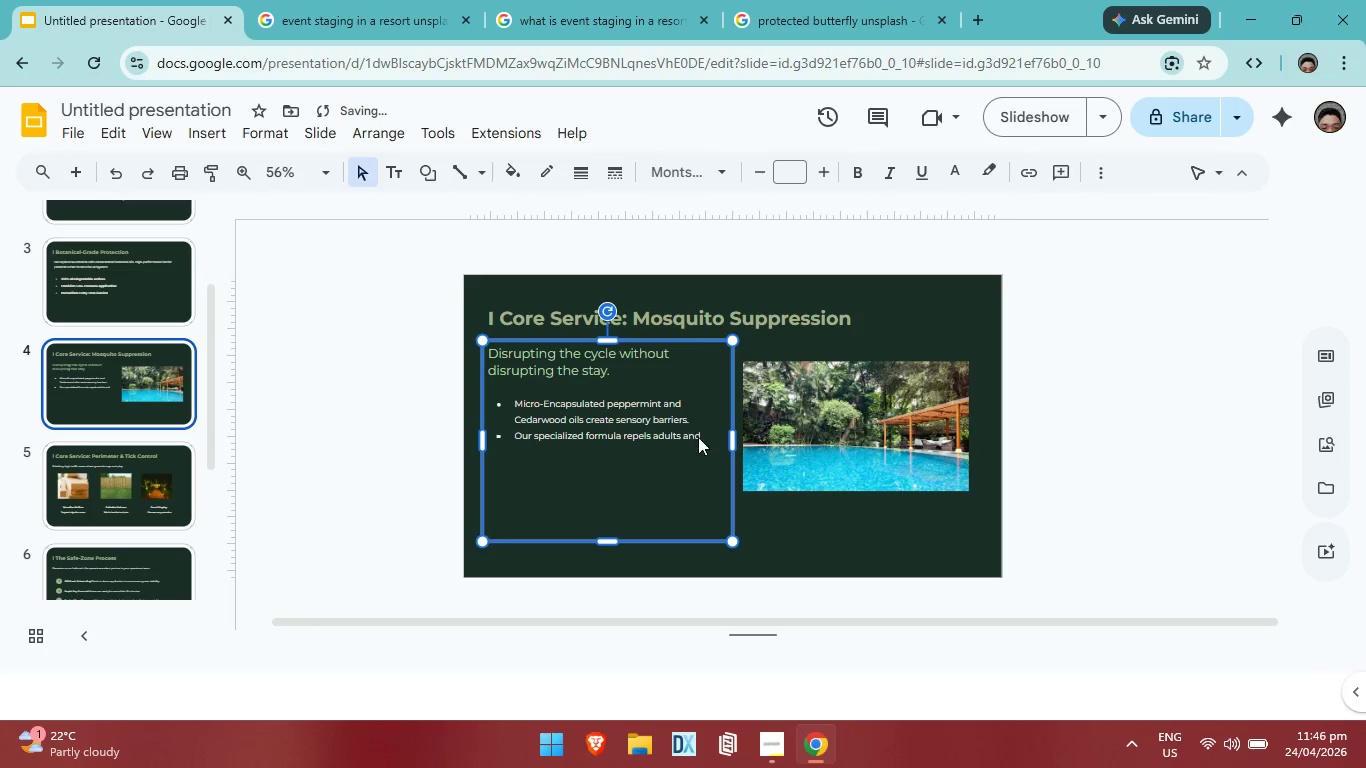 
left_click([698, 435])
 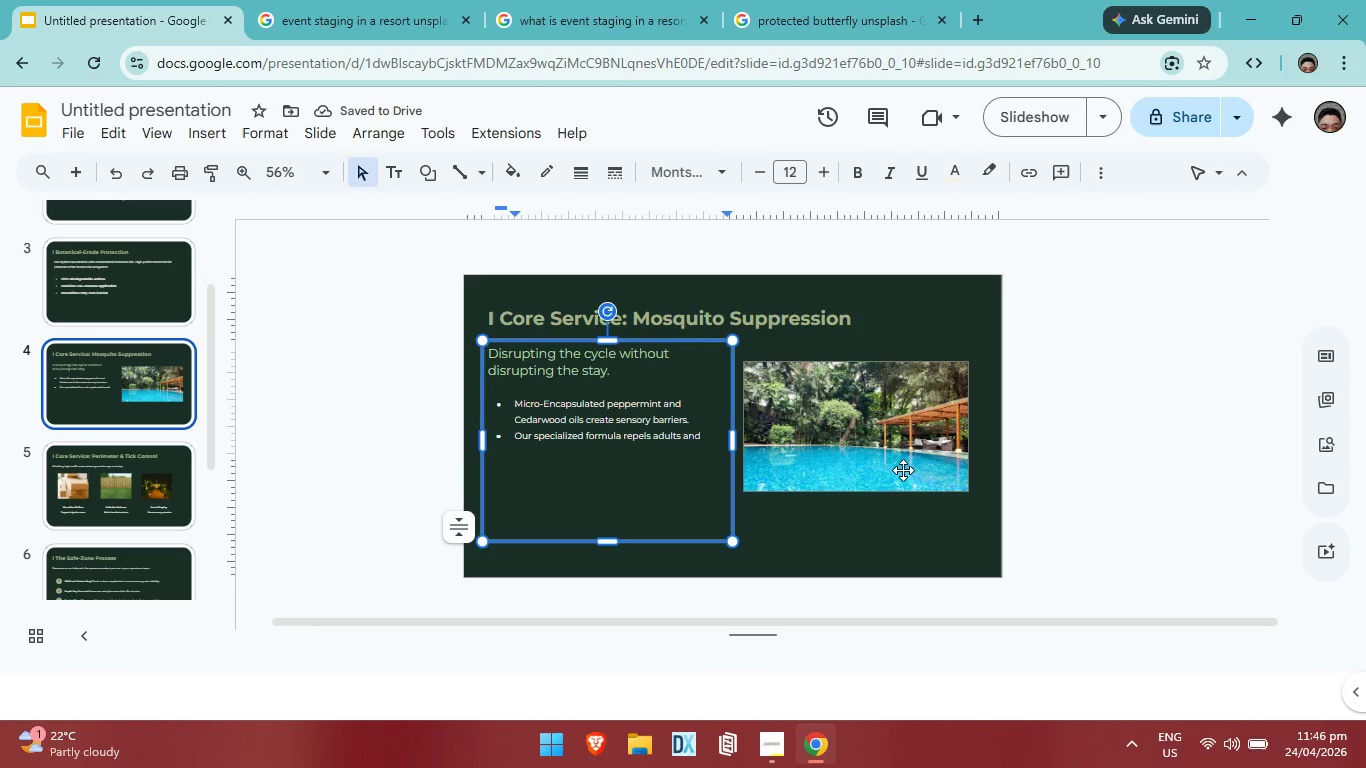 
key(Enter)
 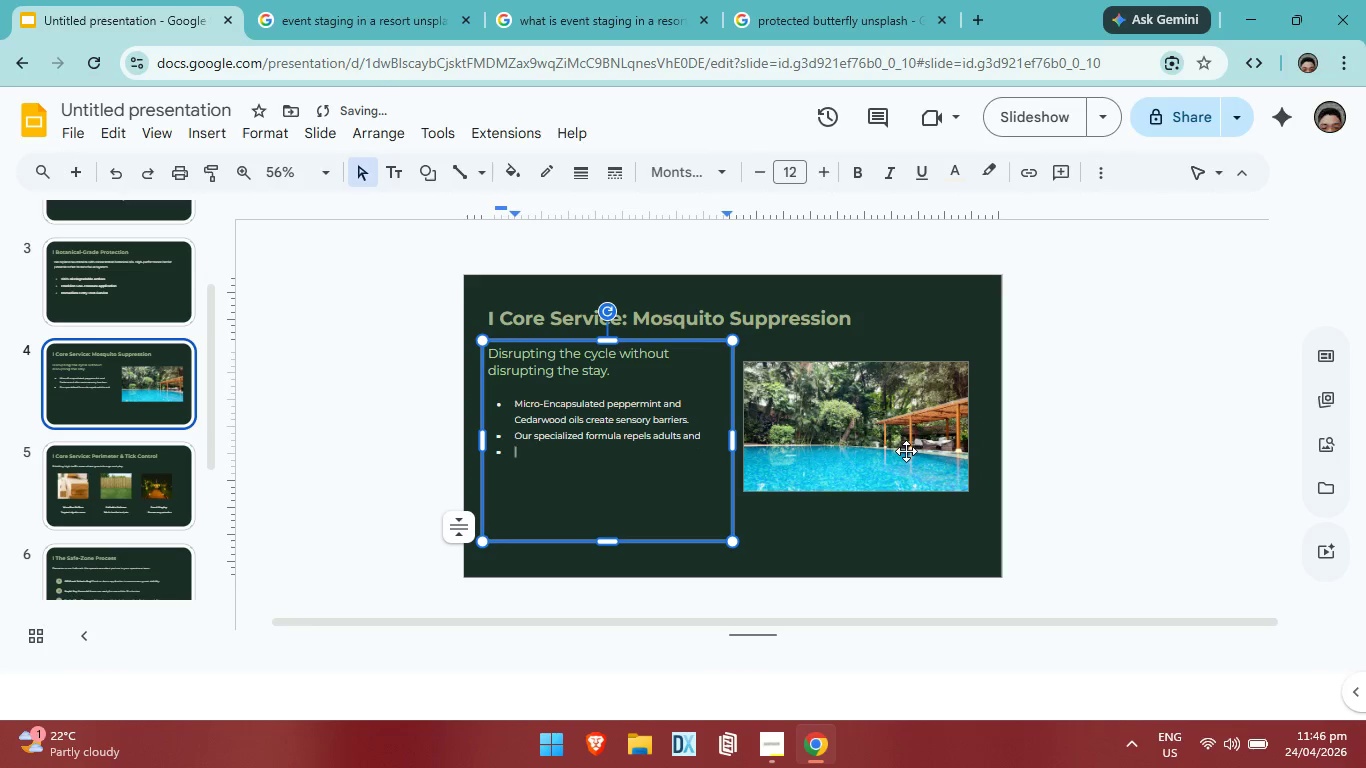 
key(Backspace)
key(Backspace)
key(Backspace)
type( elei)
key(Backspace)
key(Backspace)
type(imina)
 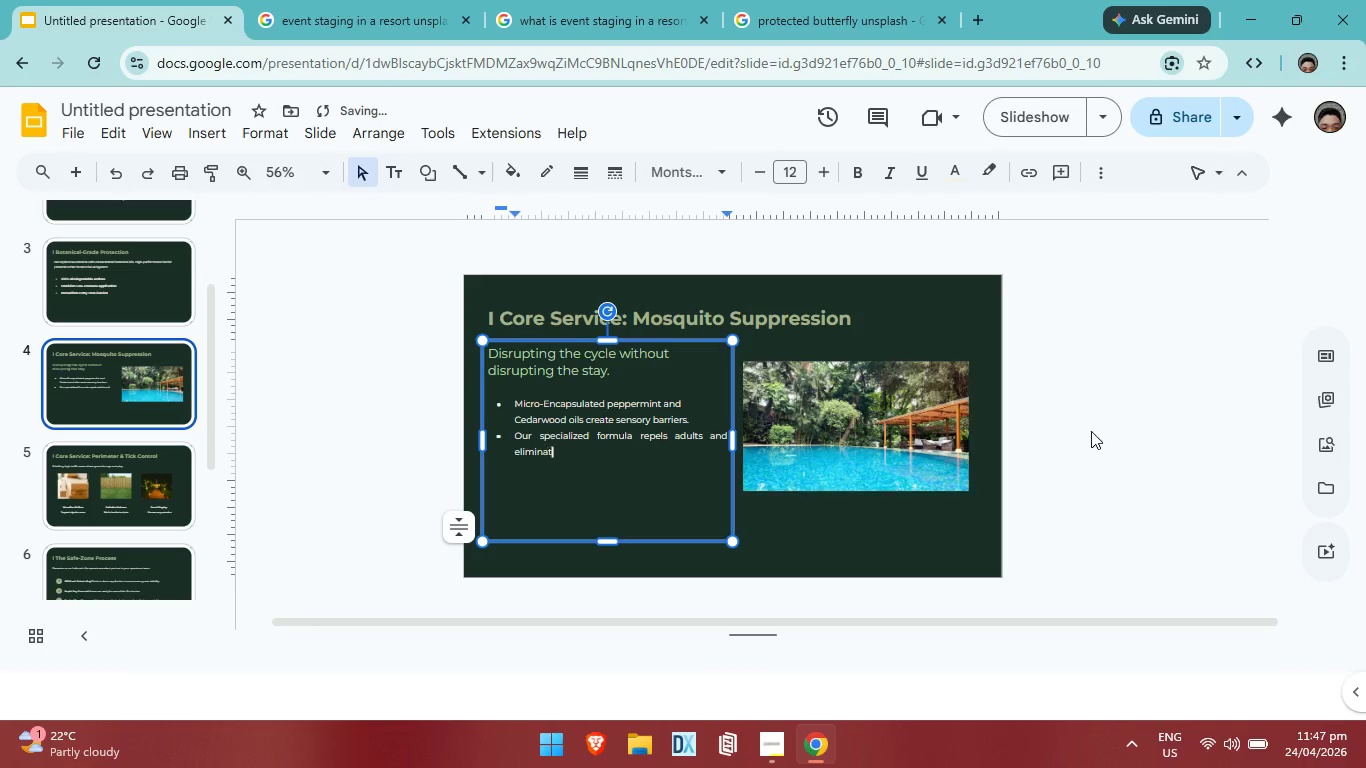 
type(tes larvae.)
 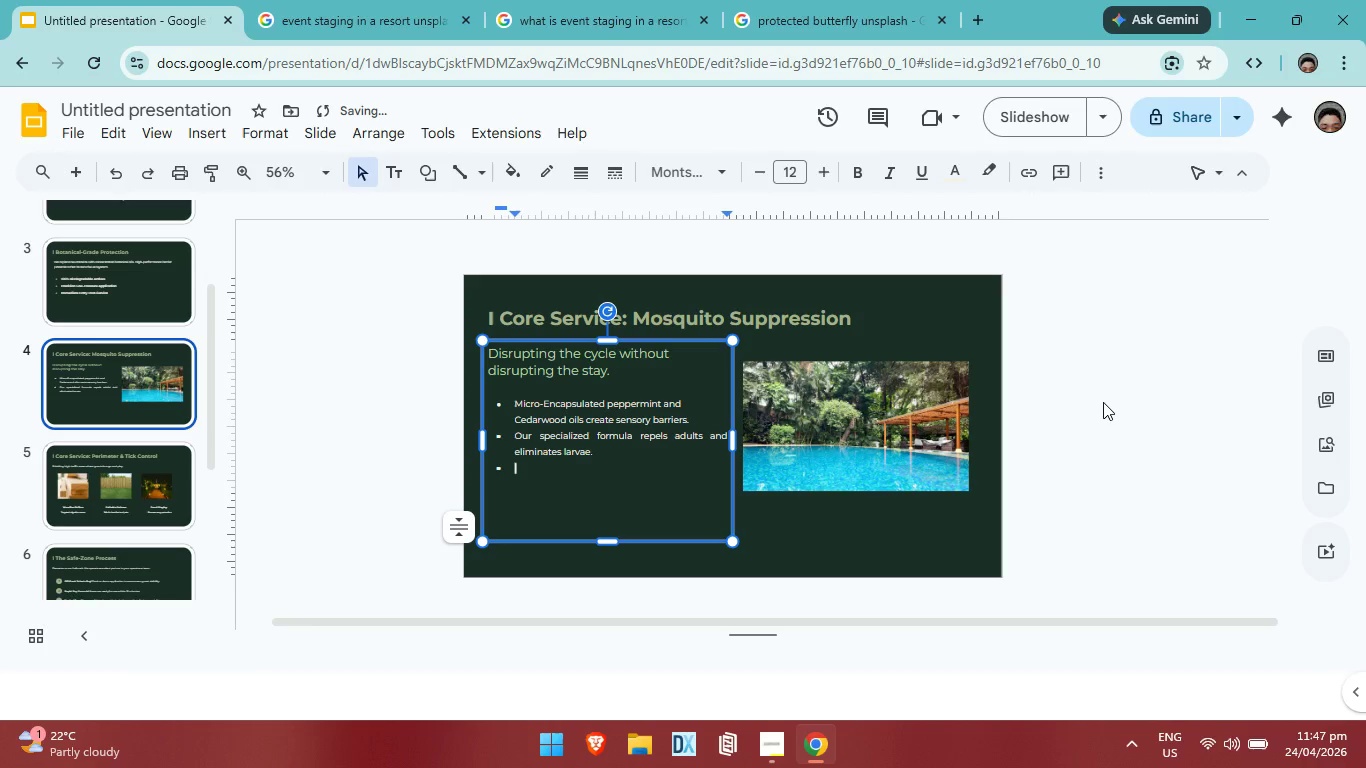 
key(Enter)
 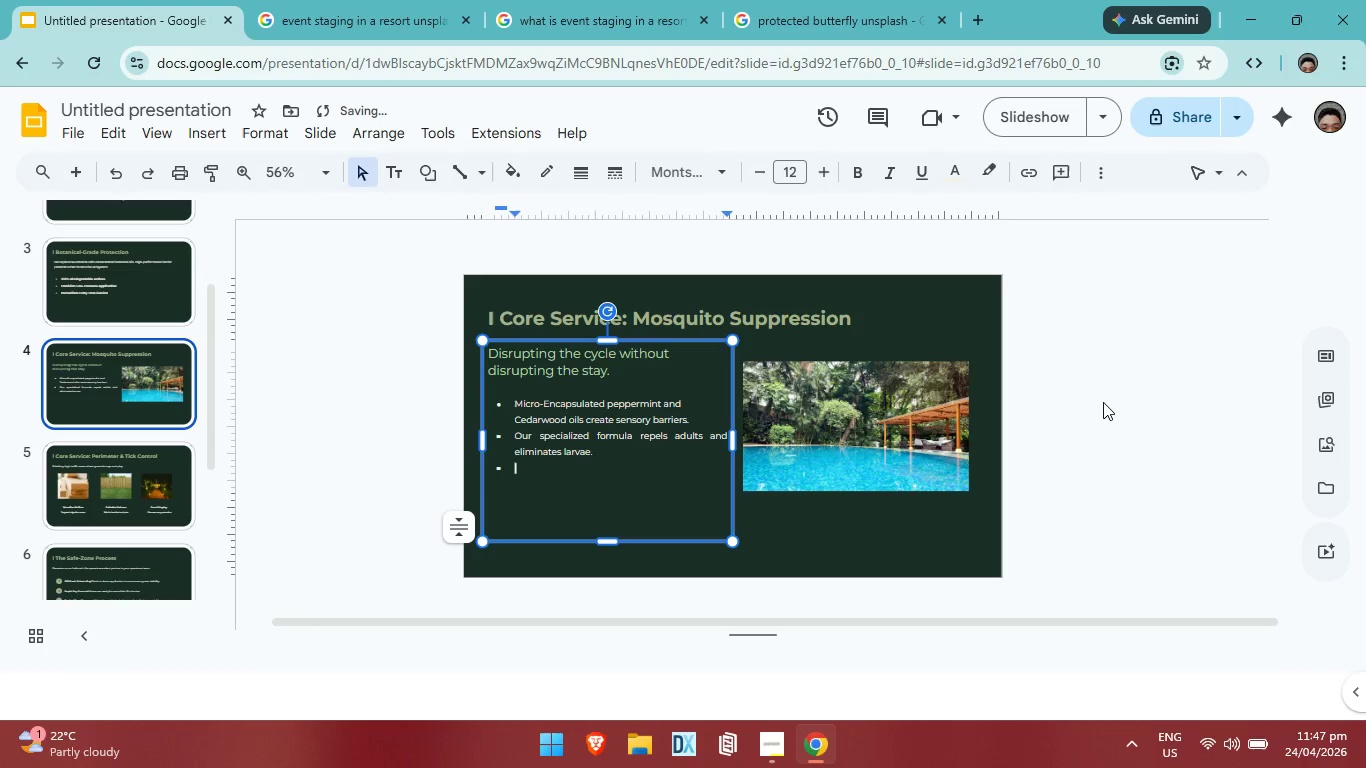 
type(Precise oil encapsulation provides long-term protection)
 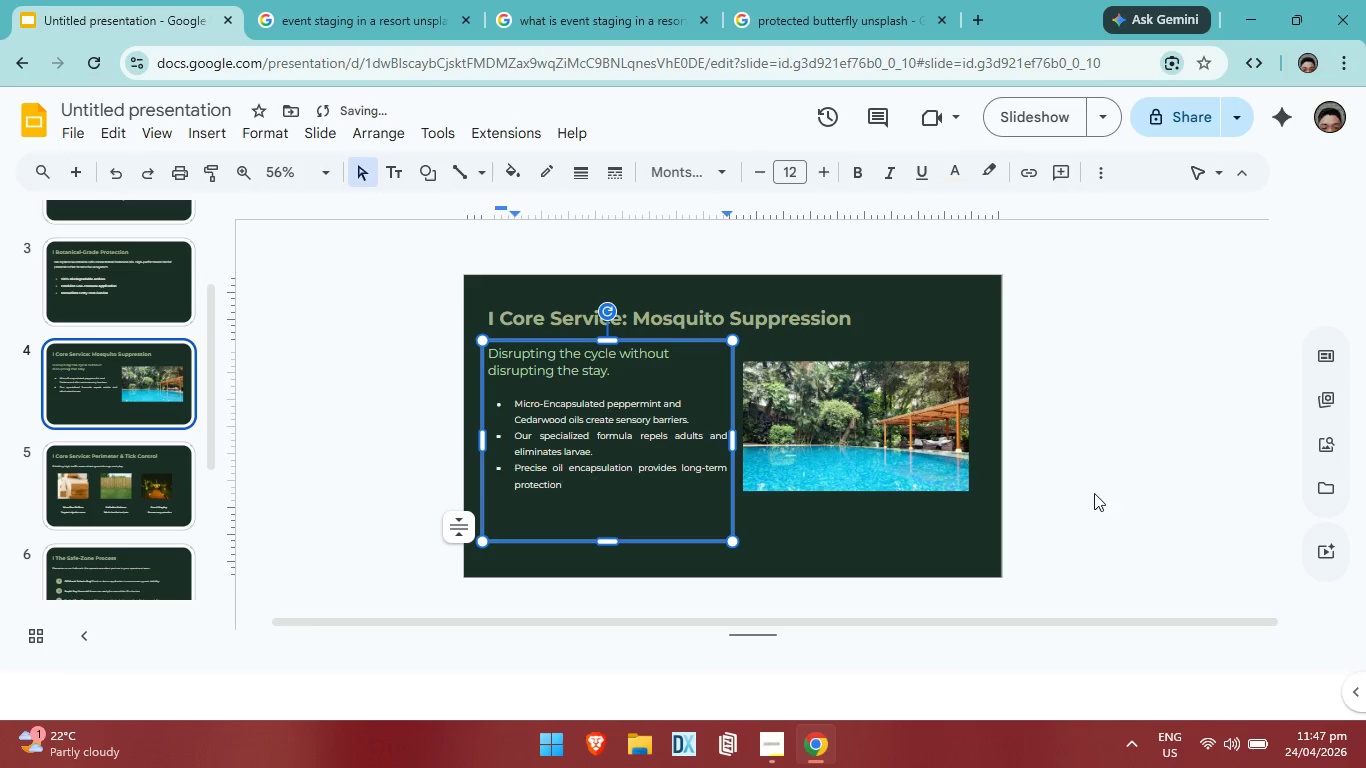 
type( for water )
 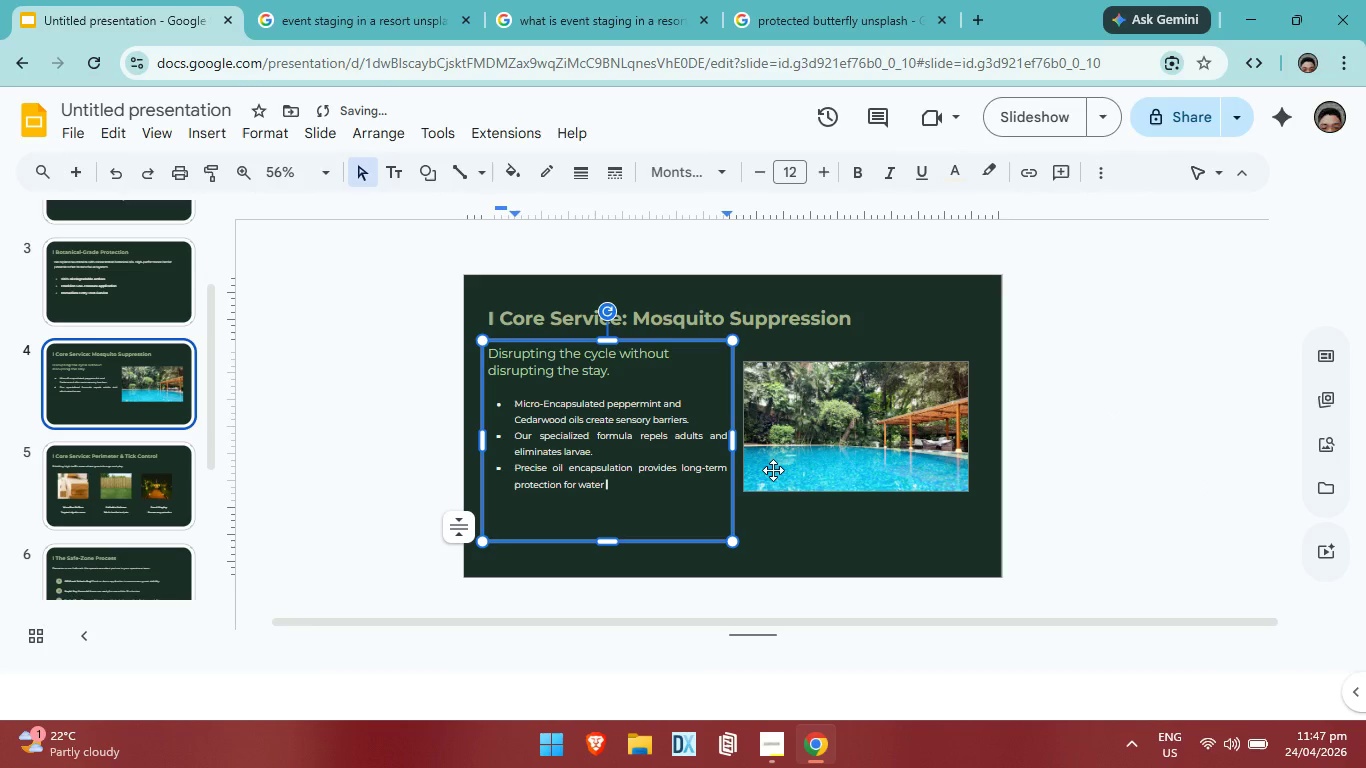 
type(features. )
 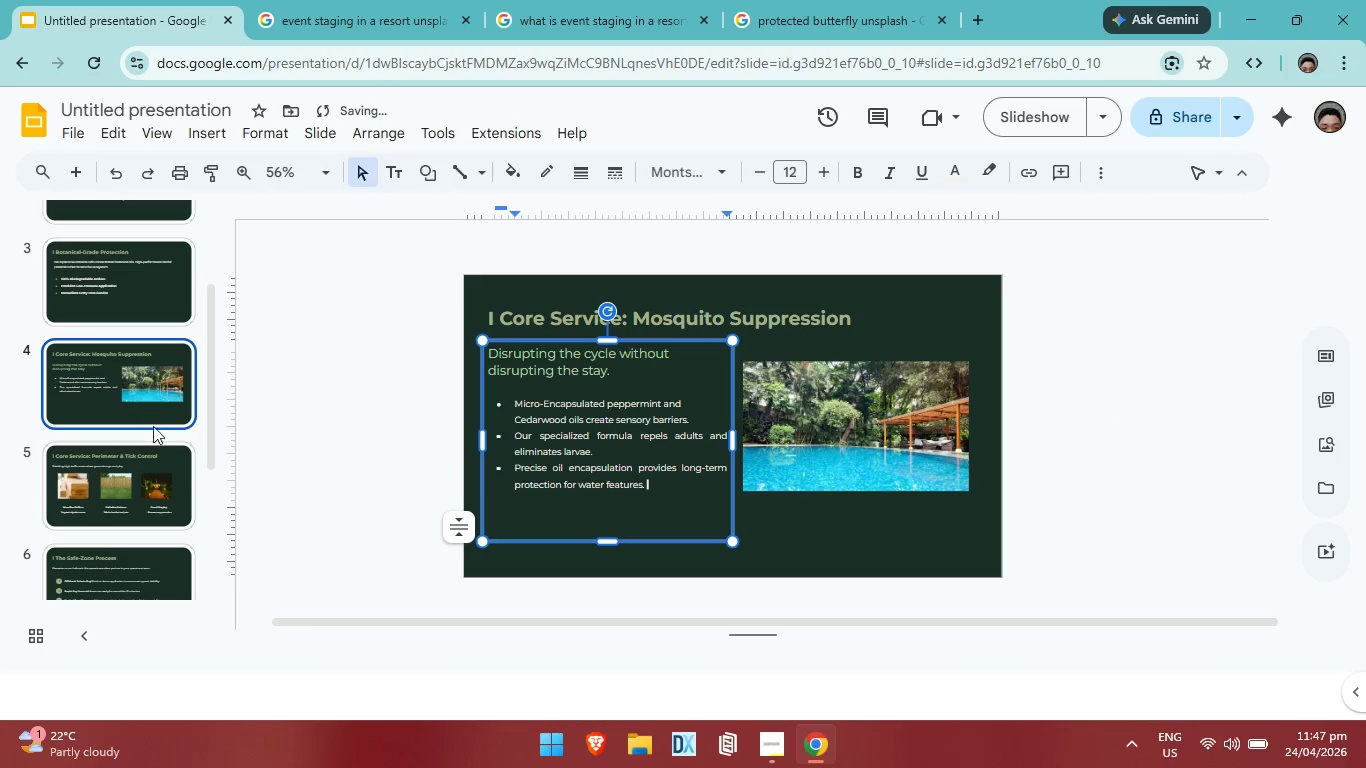 
scroll: coordinate [140, 479], scroll_direction: down, amount: 5.0
 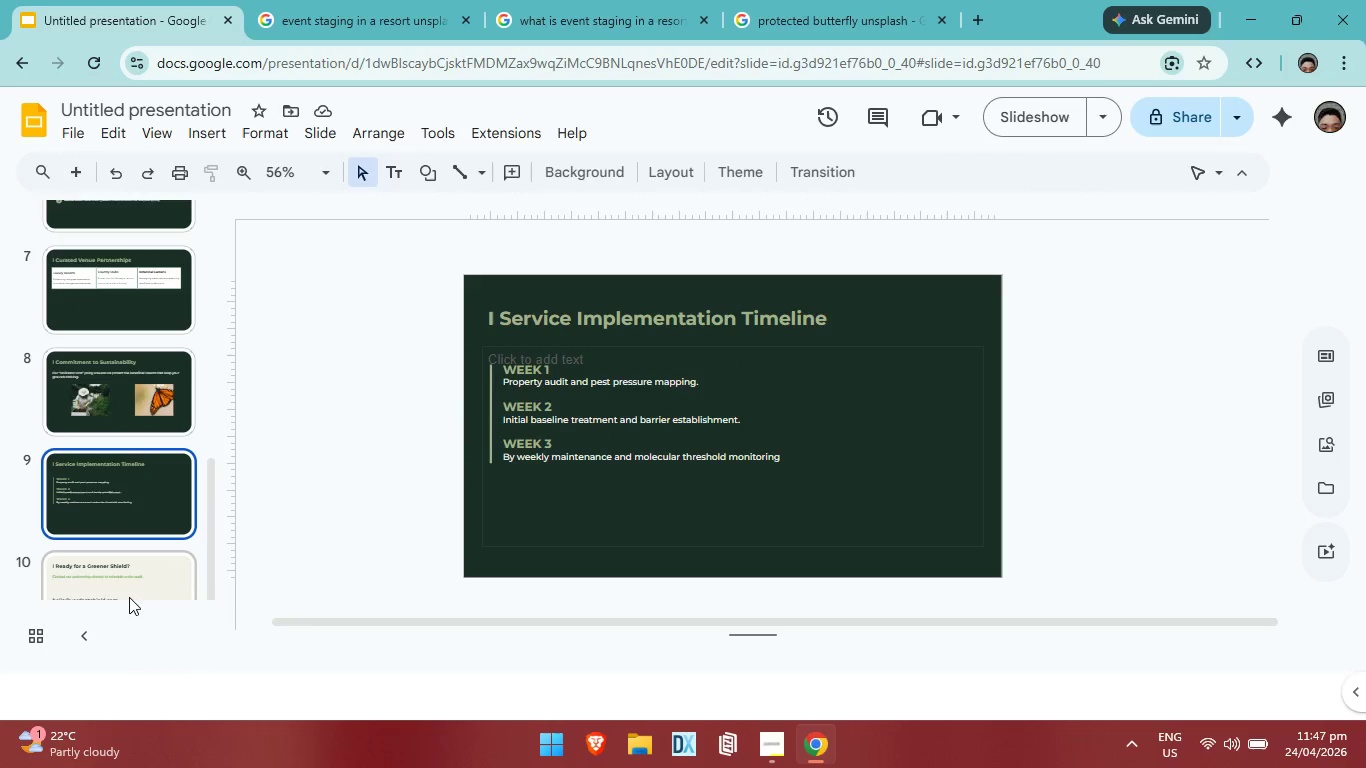 
left_click([149, 585])
 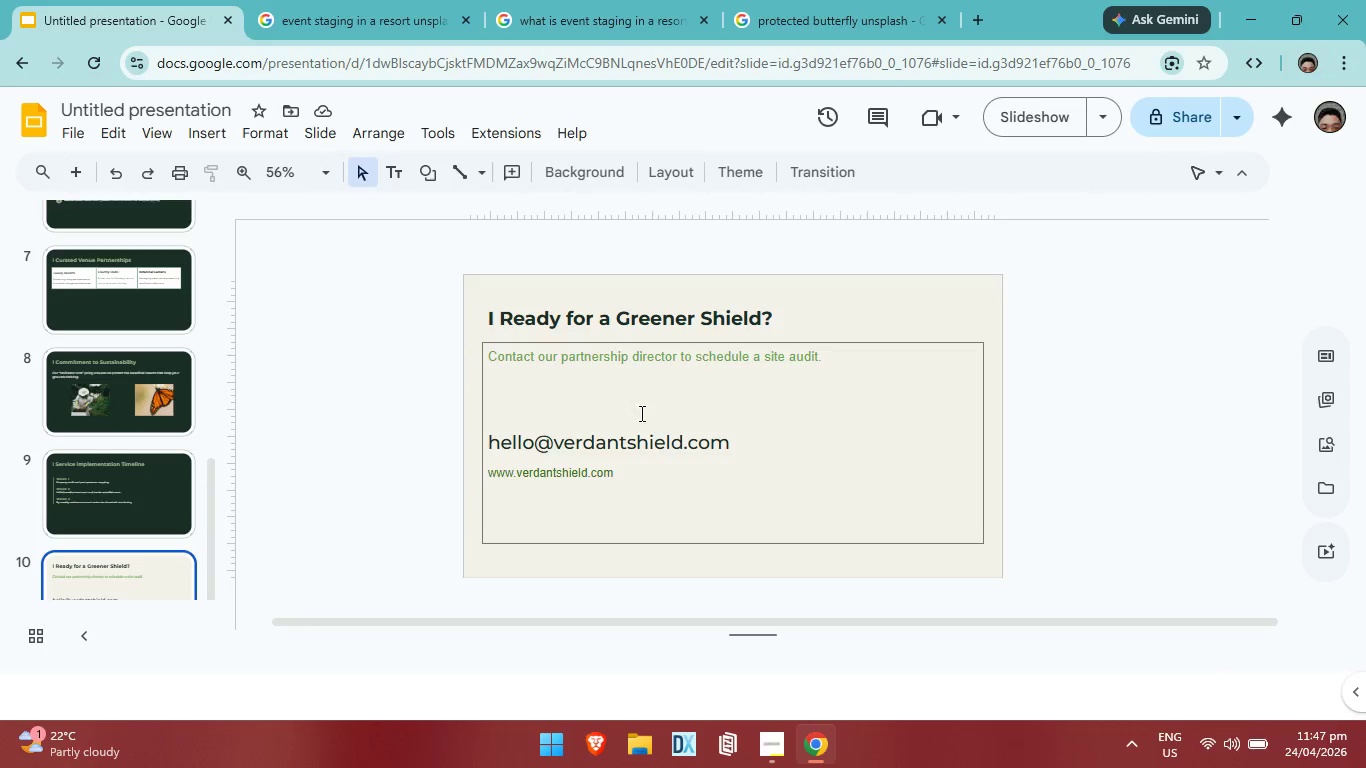 
left_click([627, 423])
 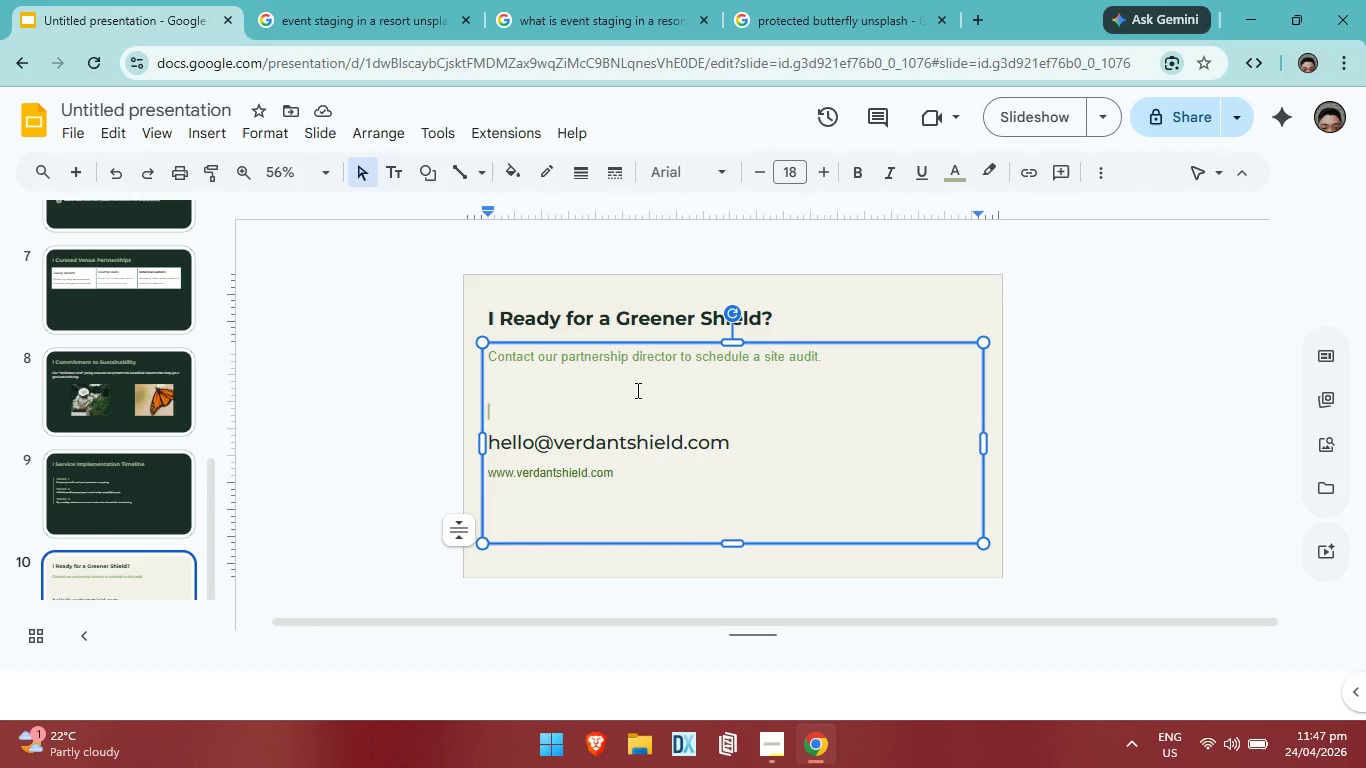 
key(Backspace)
 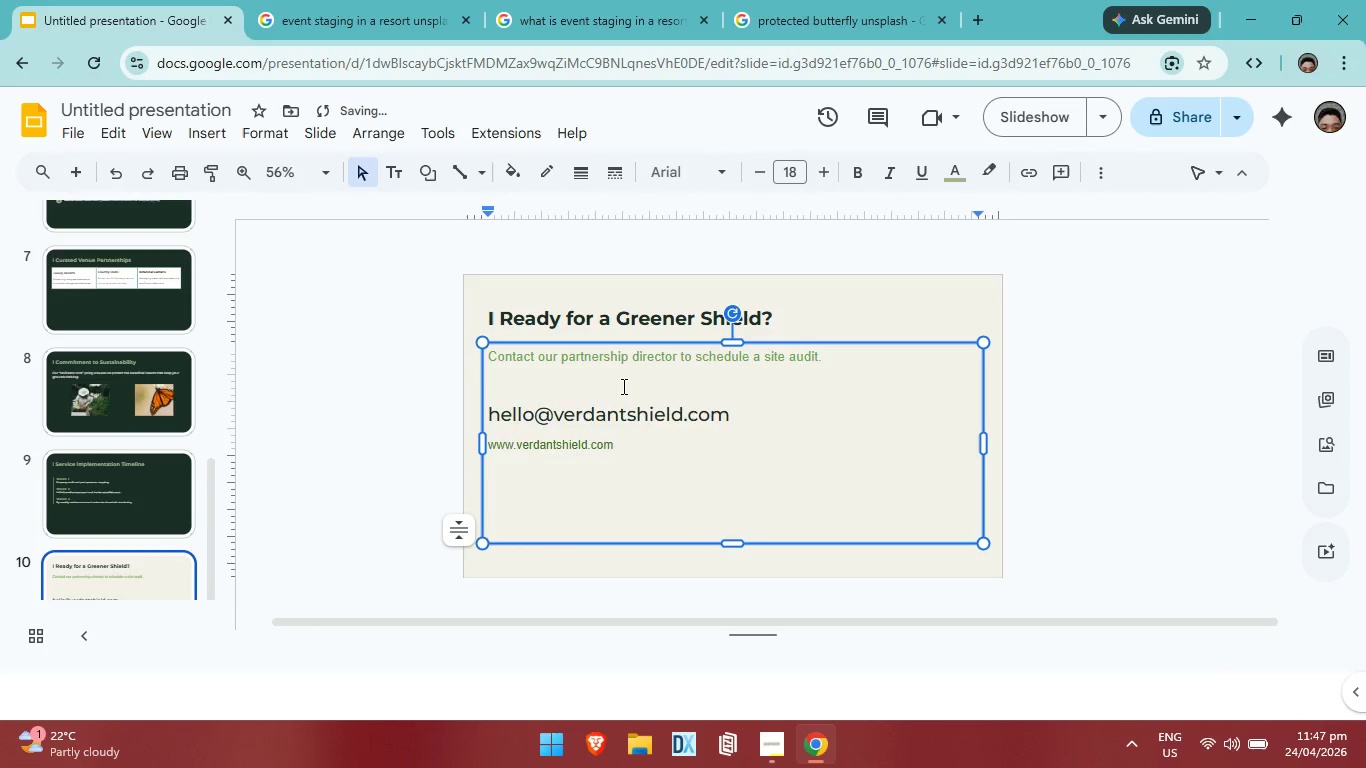 
key(Backspace)
 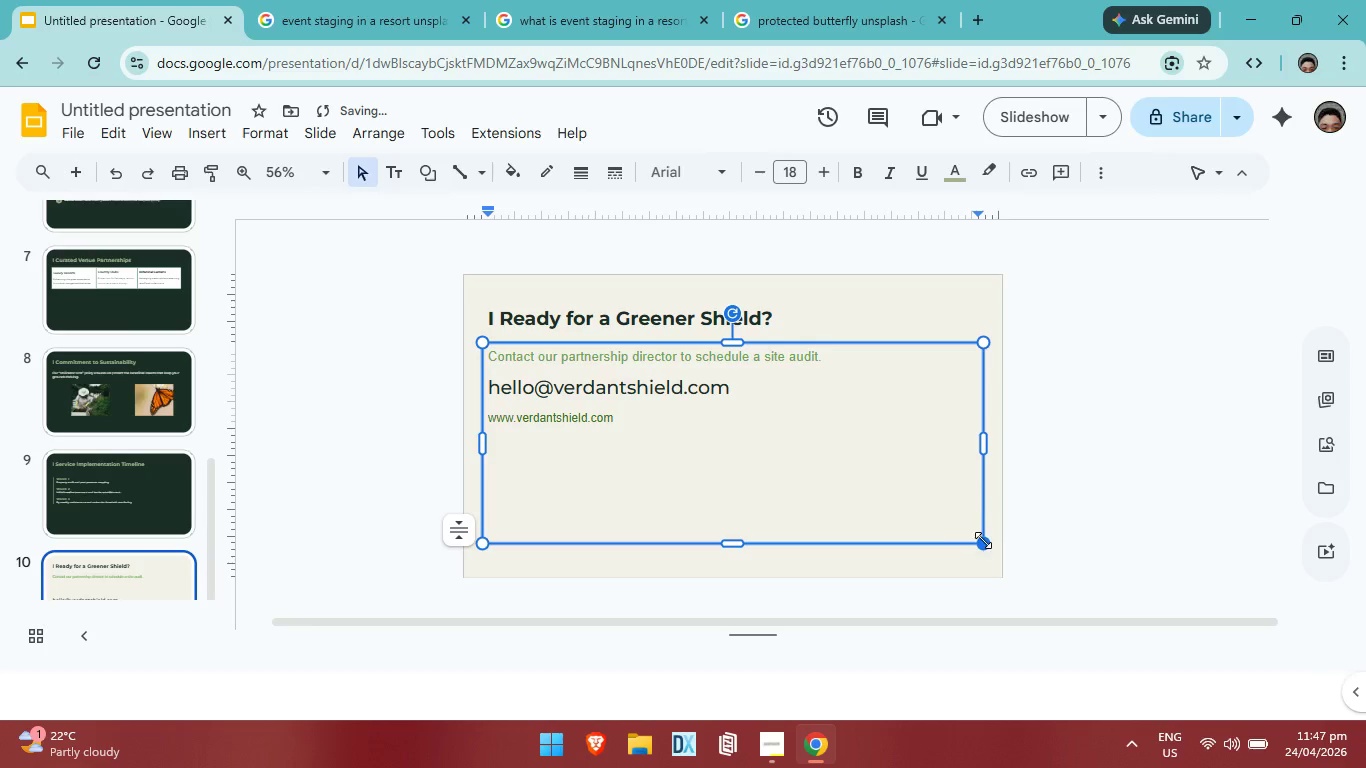 
left_click_drag(start_coordinate=[983, 544], to_coordinate=[833, 441])
 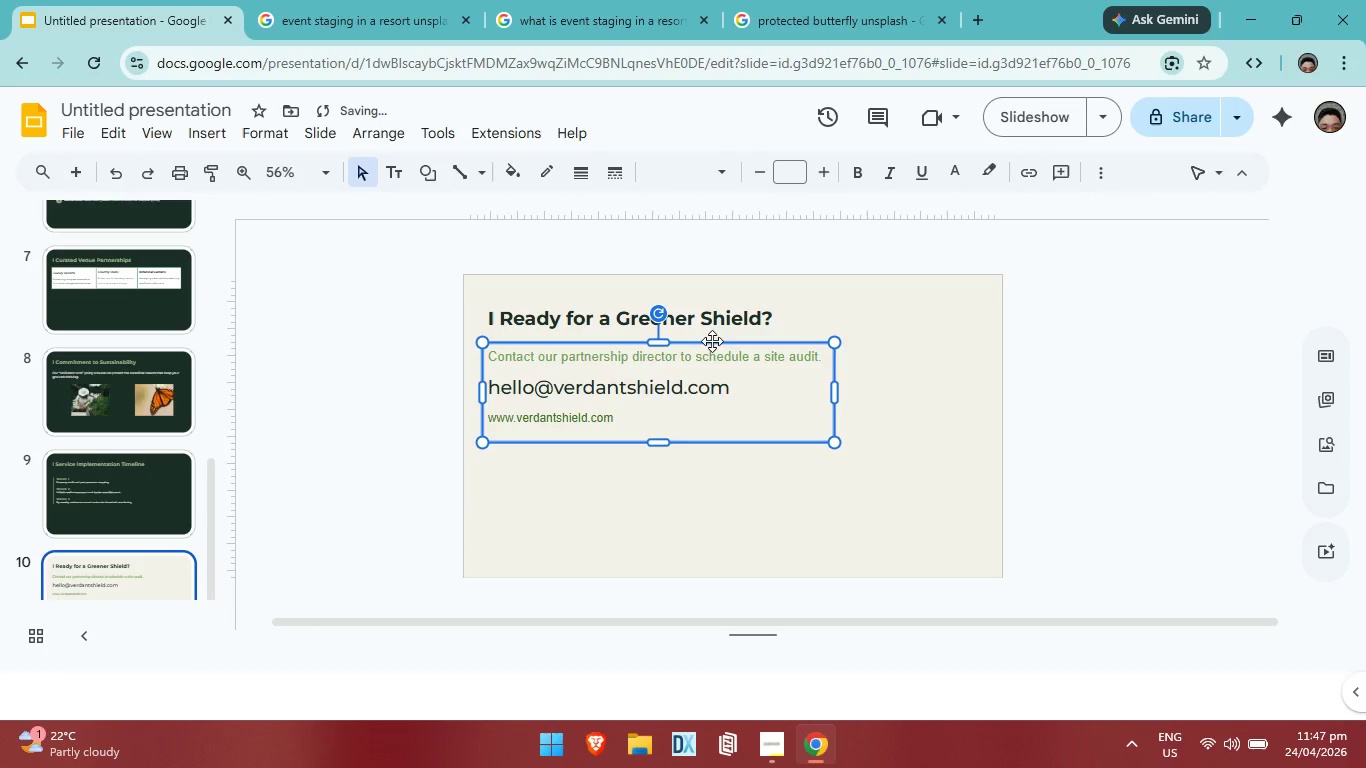 
left_click_drag(start_coordinate=[712, 341], to_coordinate=[786, 422])
 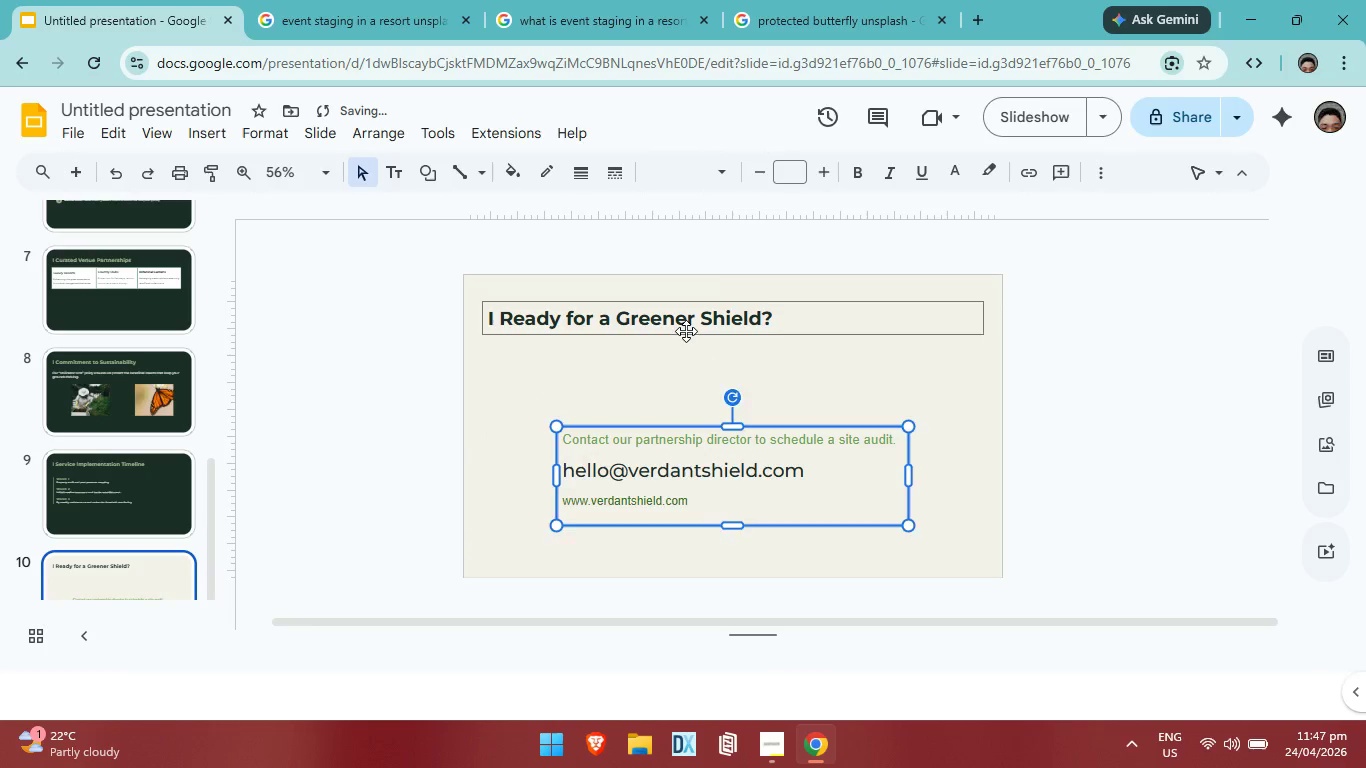 
left_click([686, 331])
 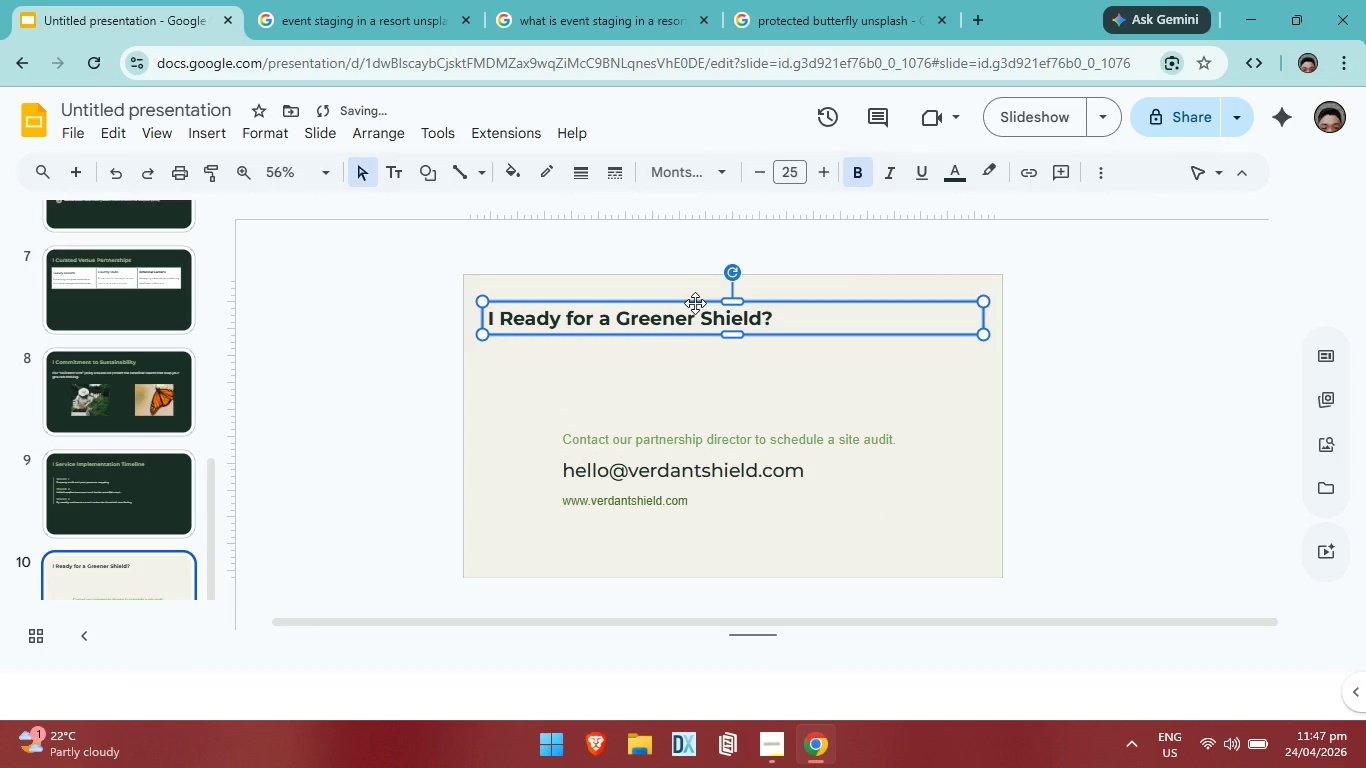 
left_click_drag(start_coordinate=[694, 304], to_coordinate=[727, 383])
 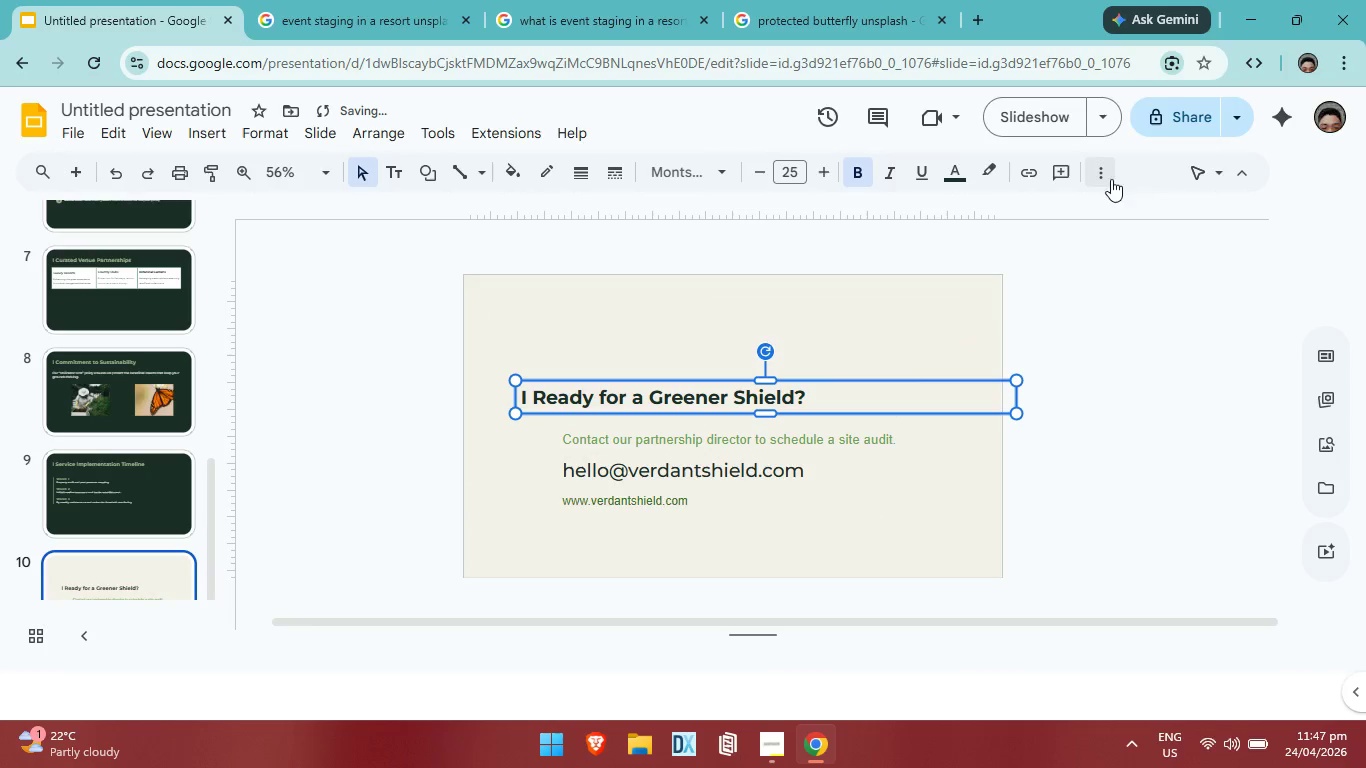 
left_click([1105, 167])
 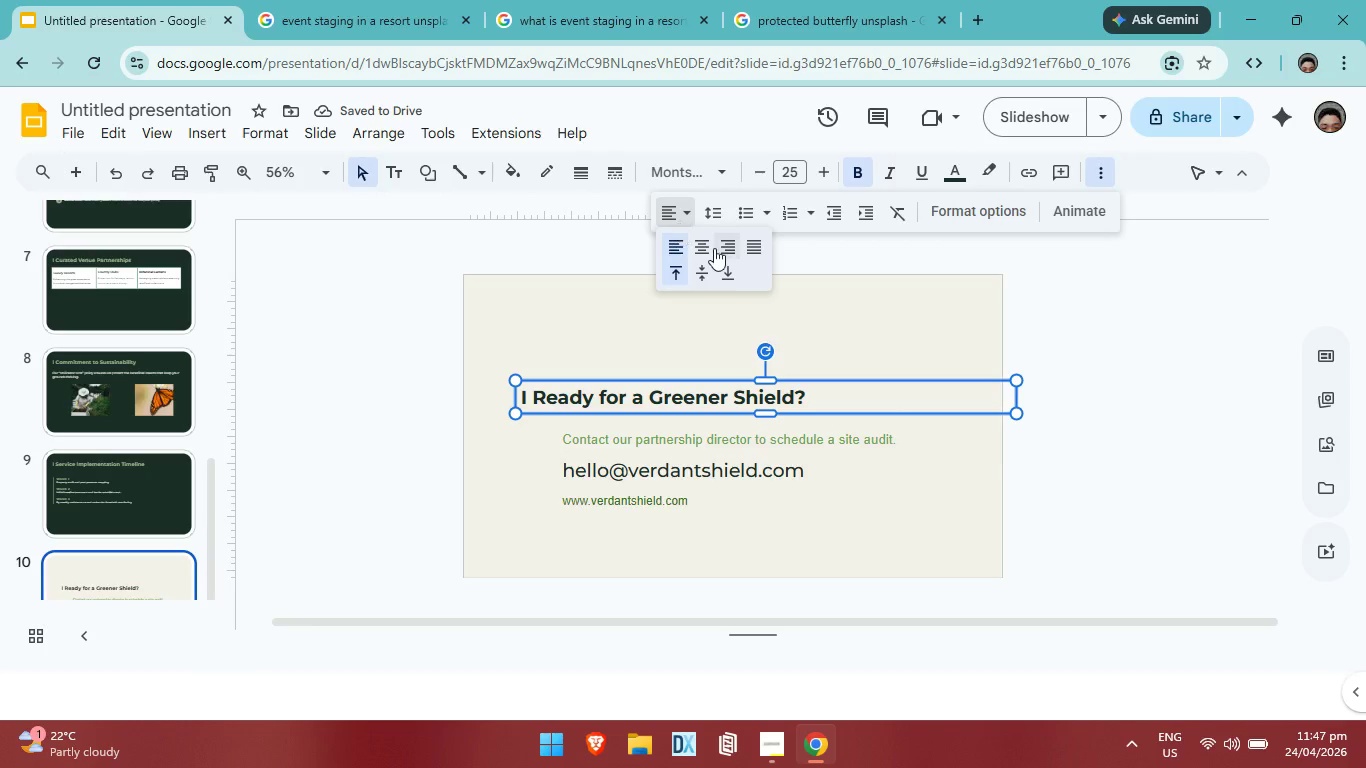 
left_click([703, 248])
 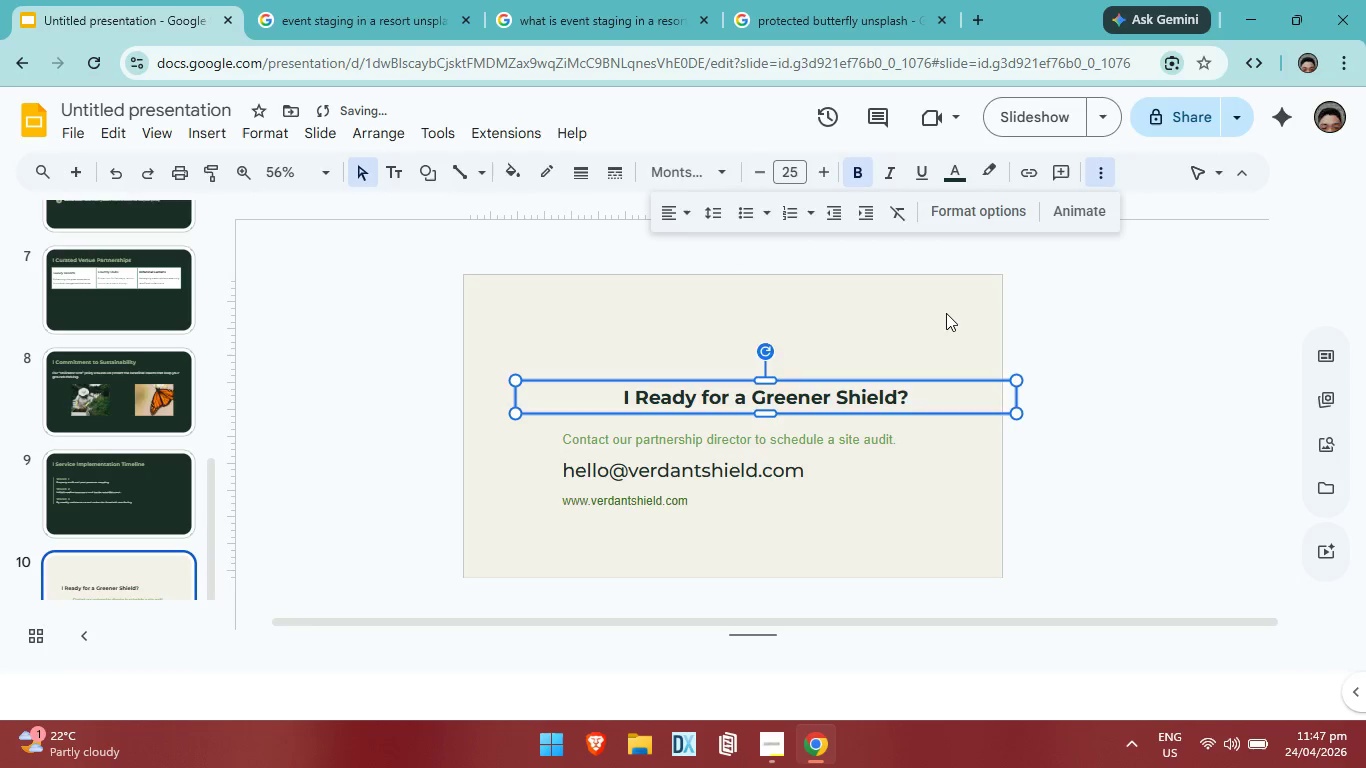 
left_click([946, 312])
 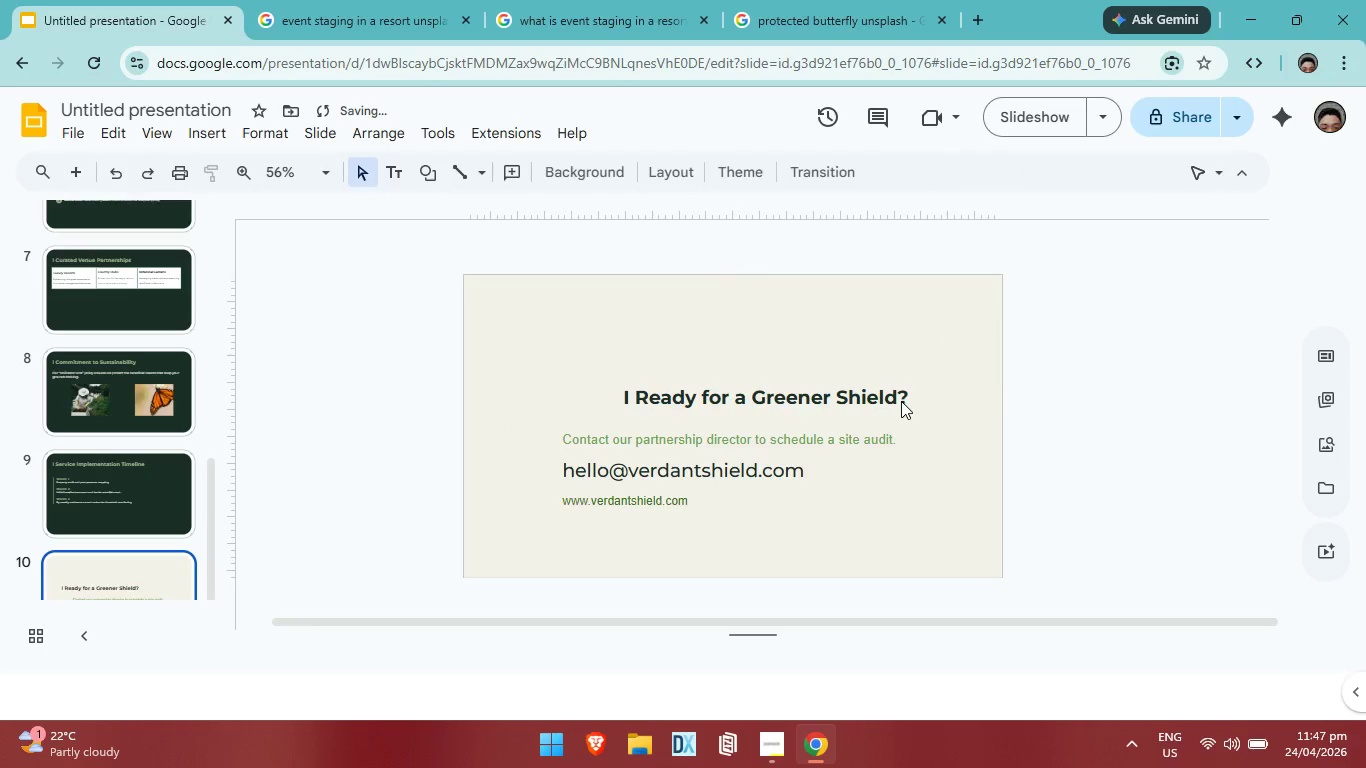 
left_click([901, 401])
 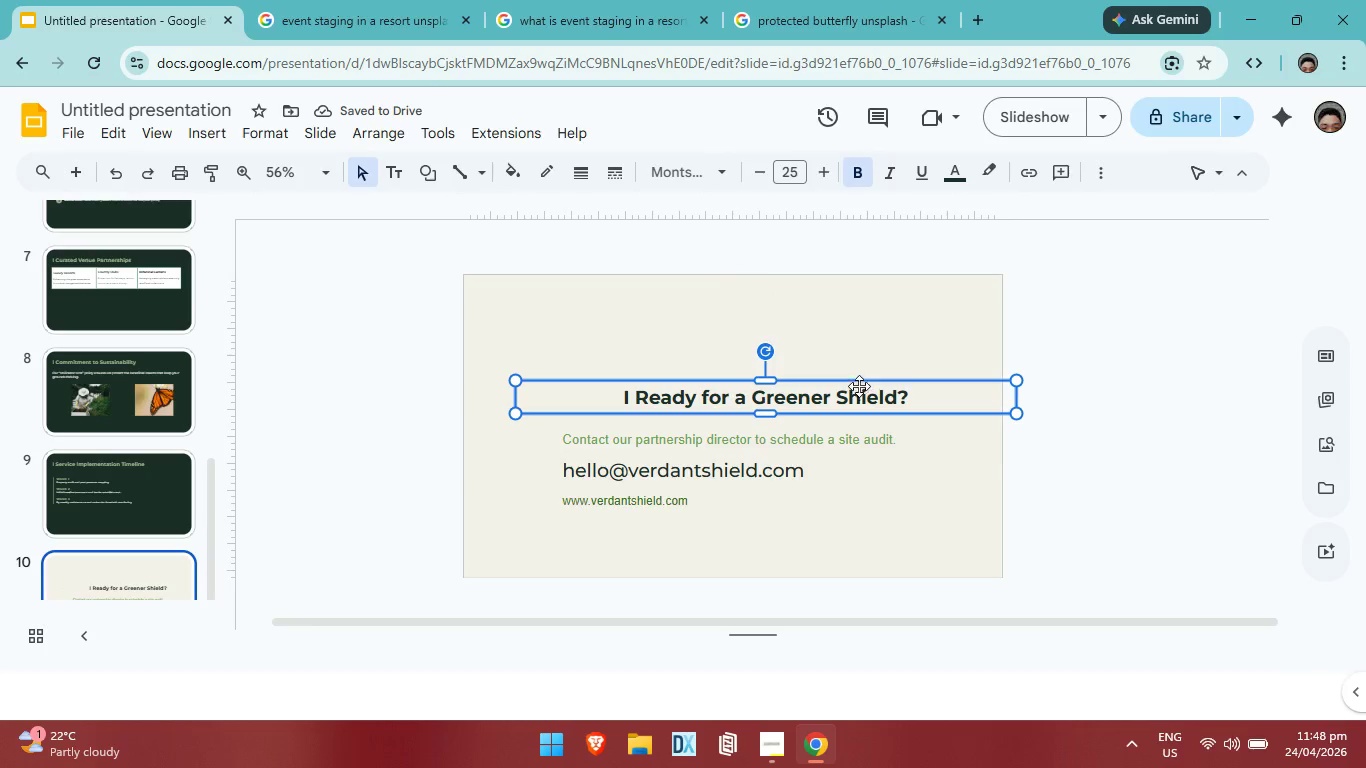 
left_click_drag(start_coordinate=[861, 382], to_coordinate=[829, 379])
 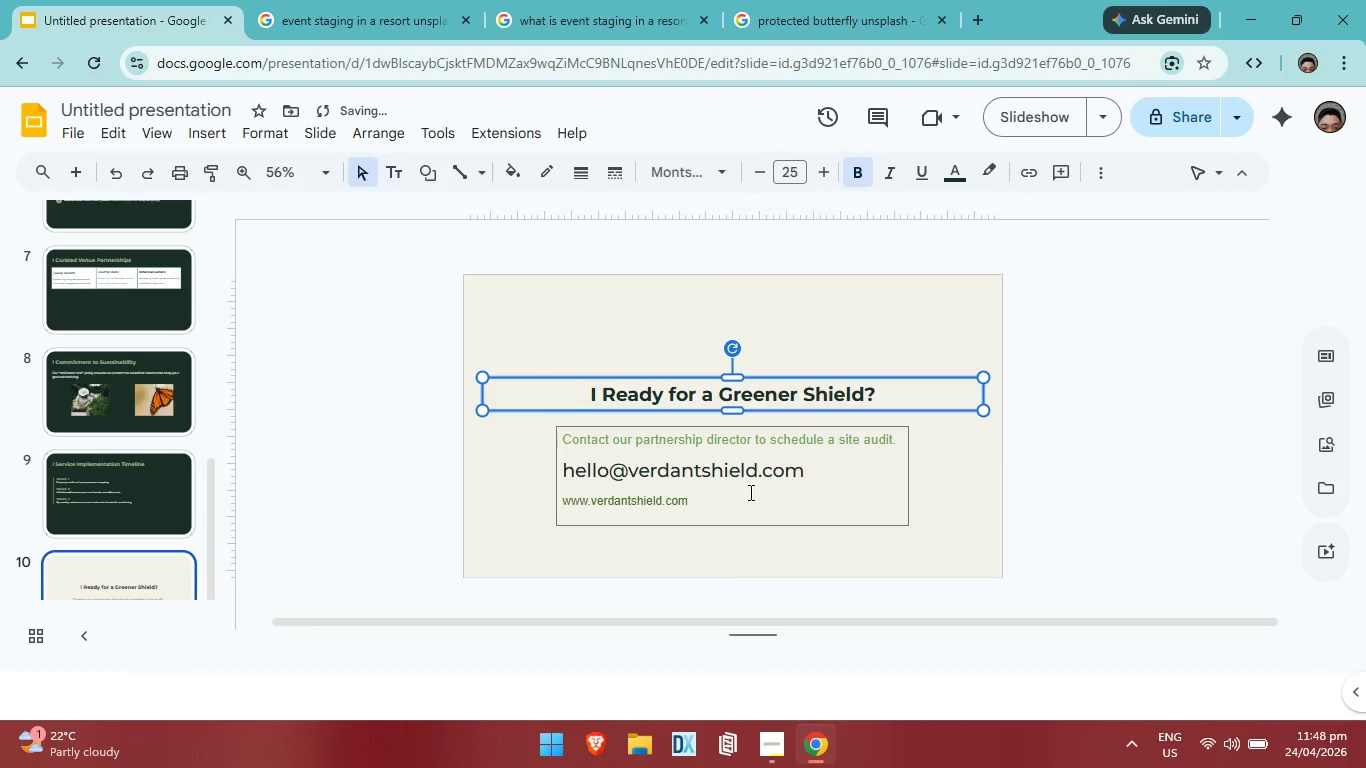 
left_click([749, 492])
 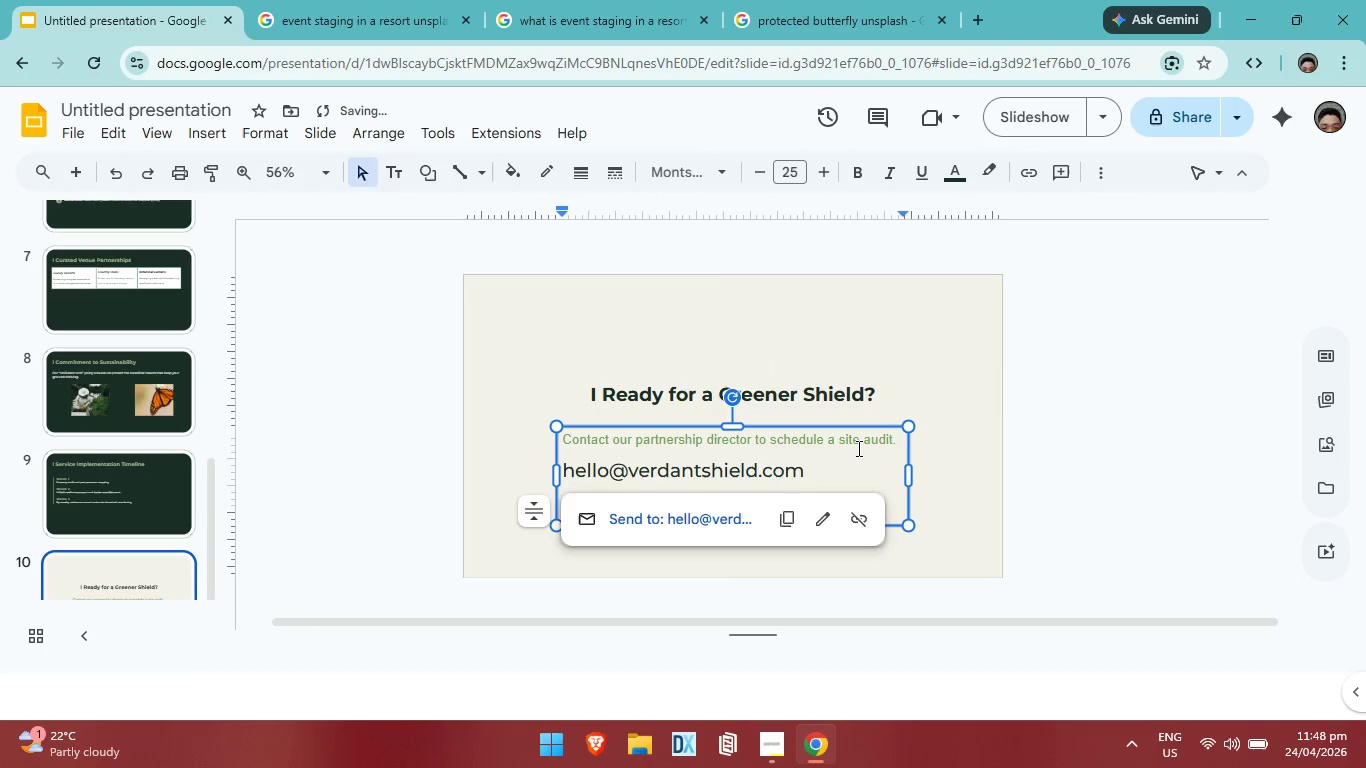 
left_click([857, 448])
 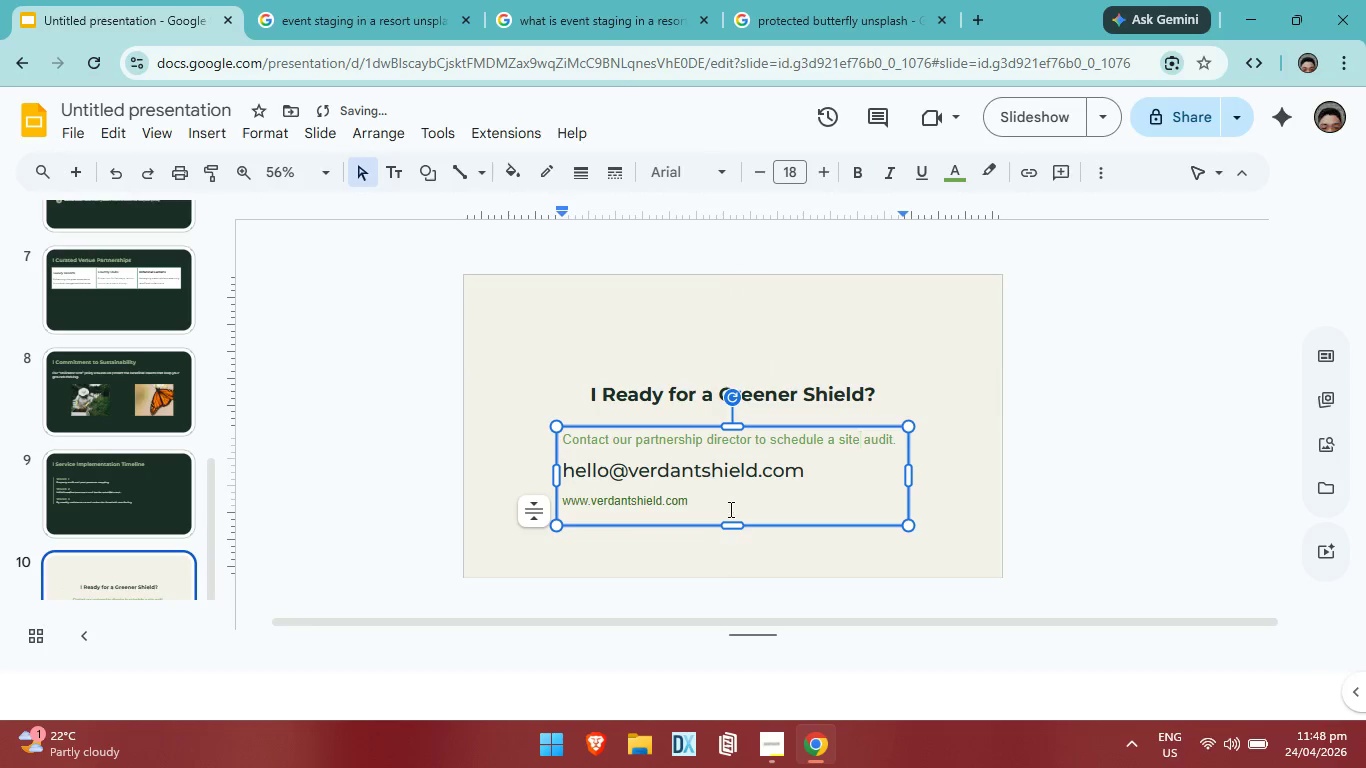 
left_click_drag(start_coordinate=[729, 509], to_coordinate=[556, 420])
 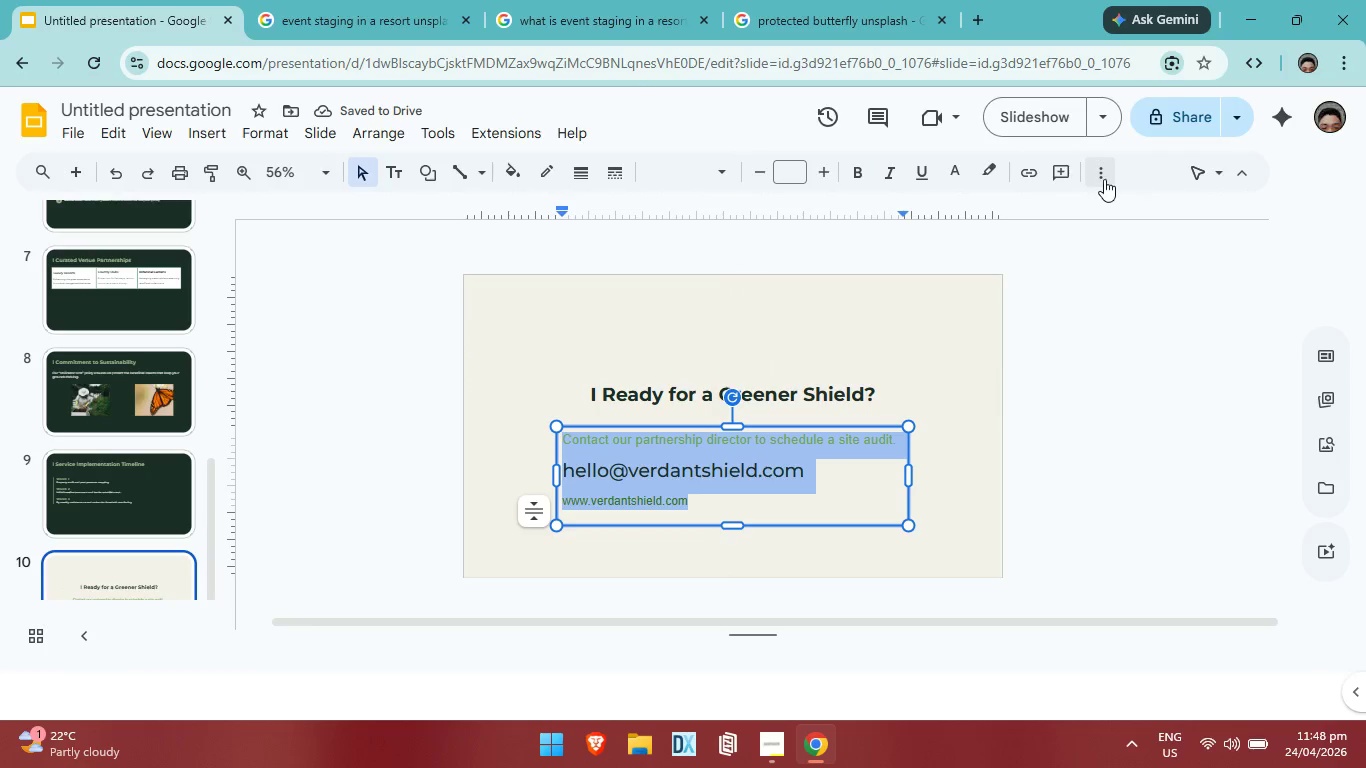 
left_click([1099, 182])
 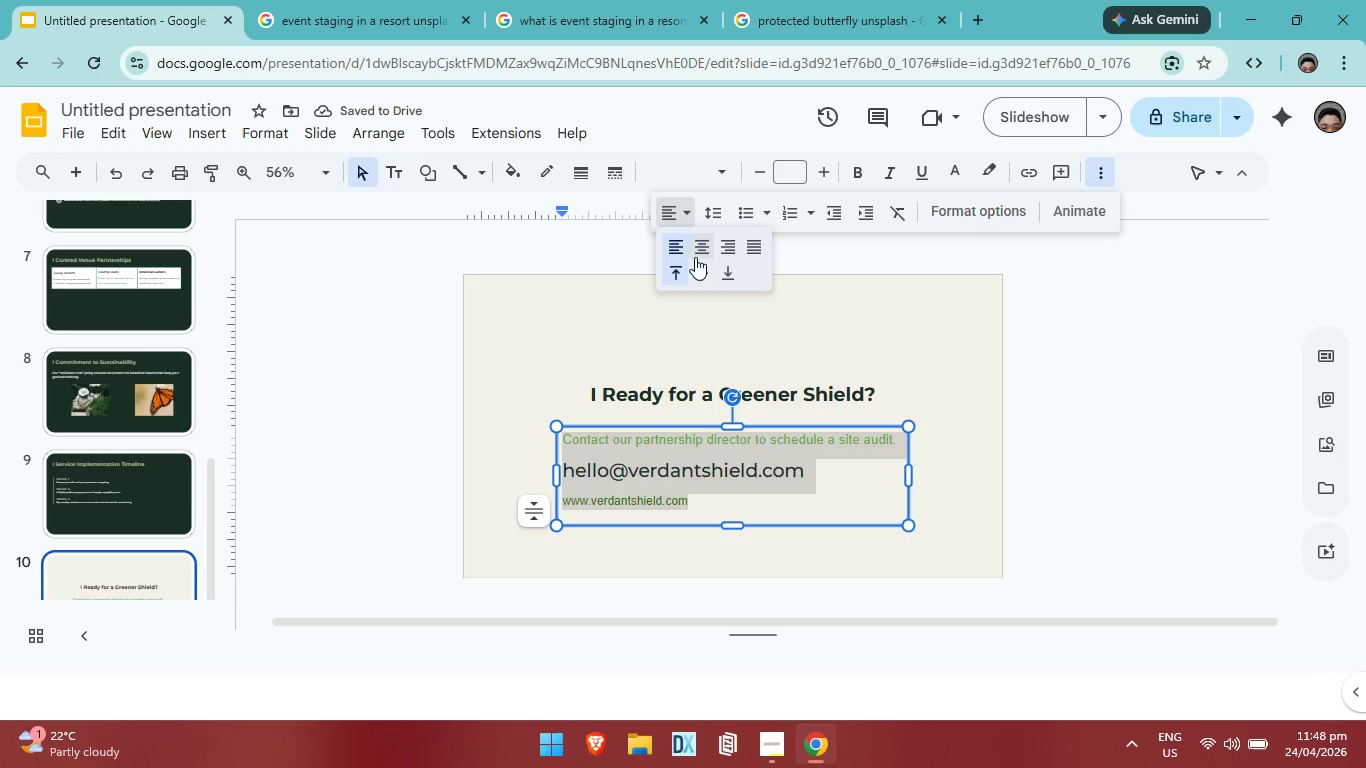 
left_click([703, 245])
 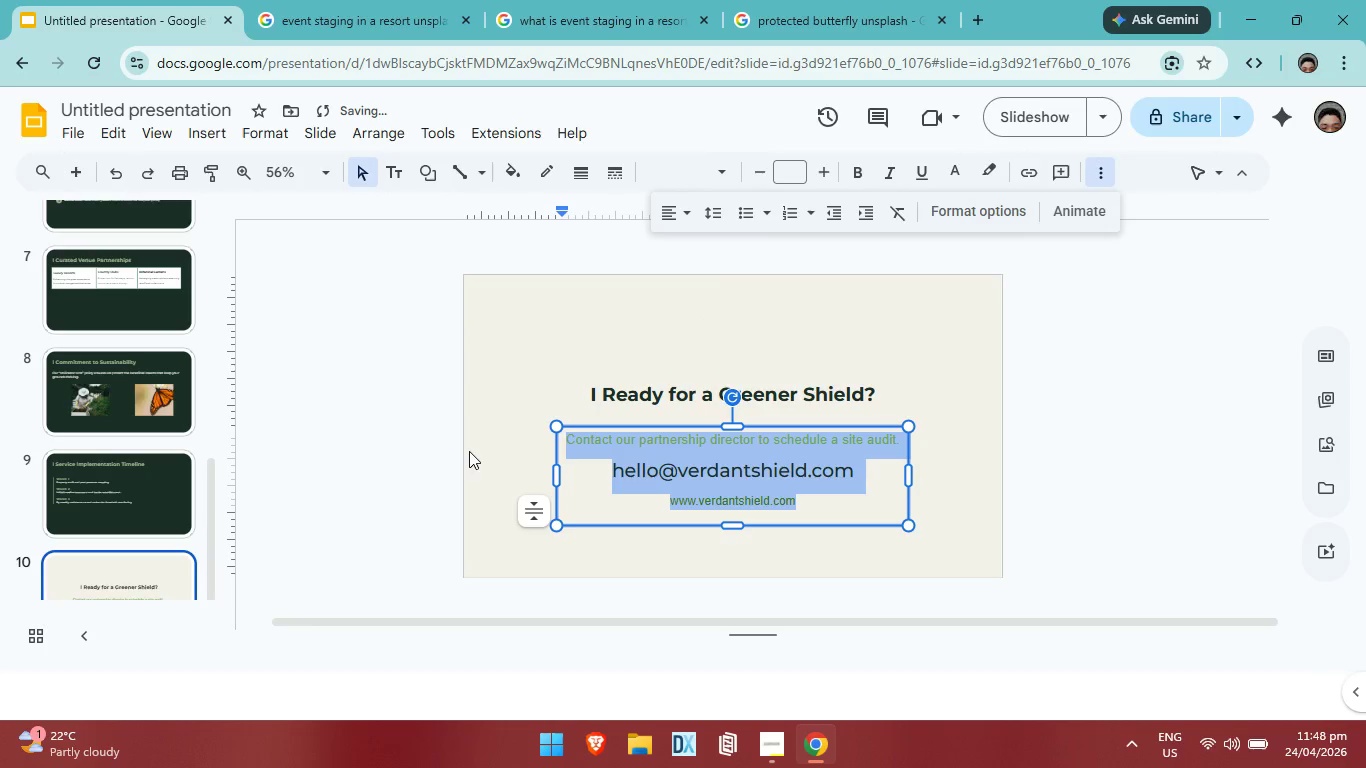 
left_click([469, 444])
 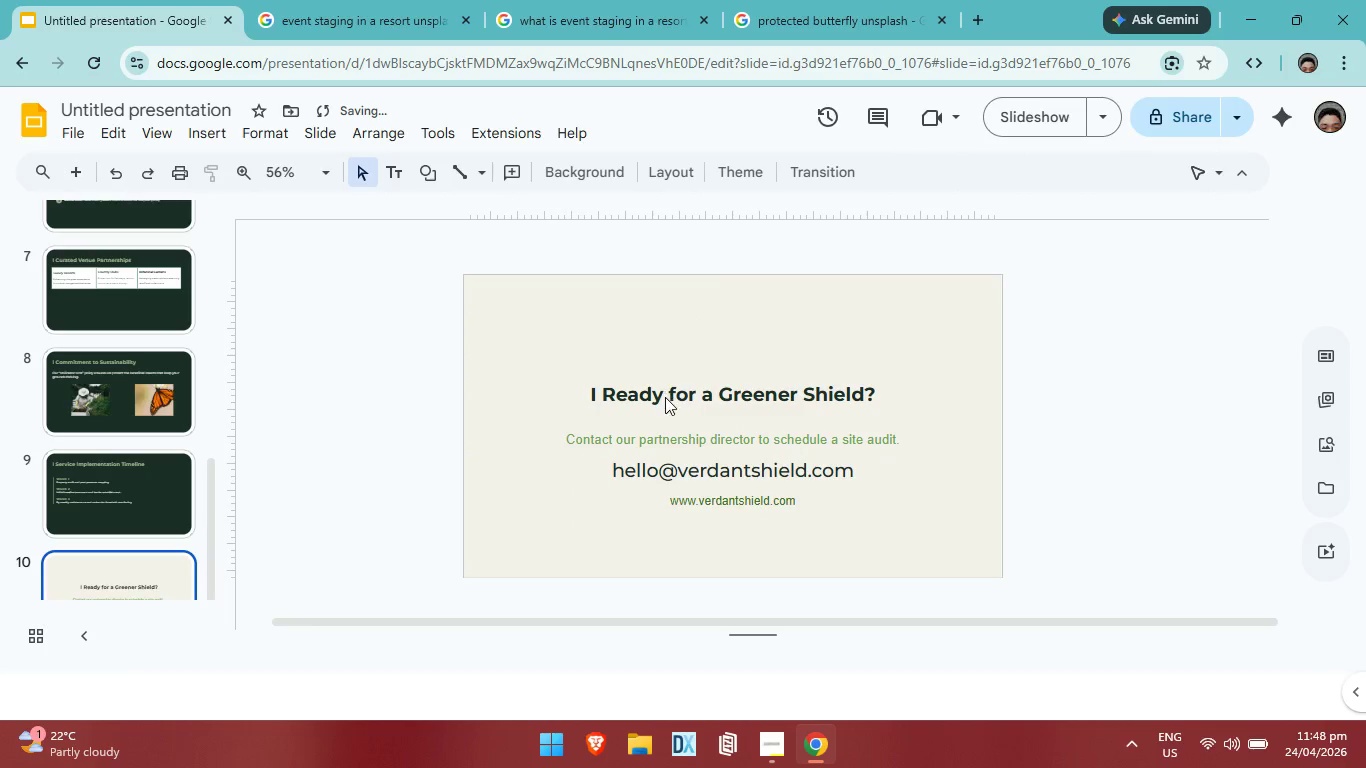 
left_click([665, 397])
 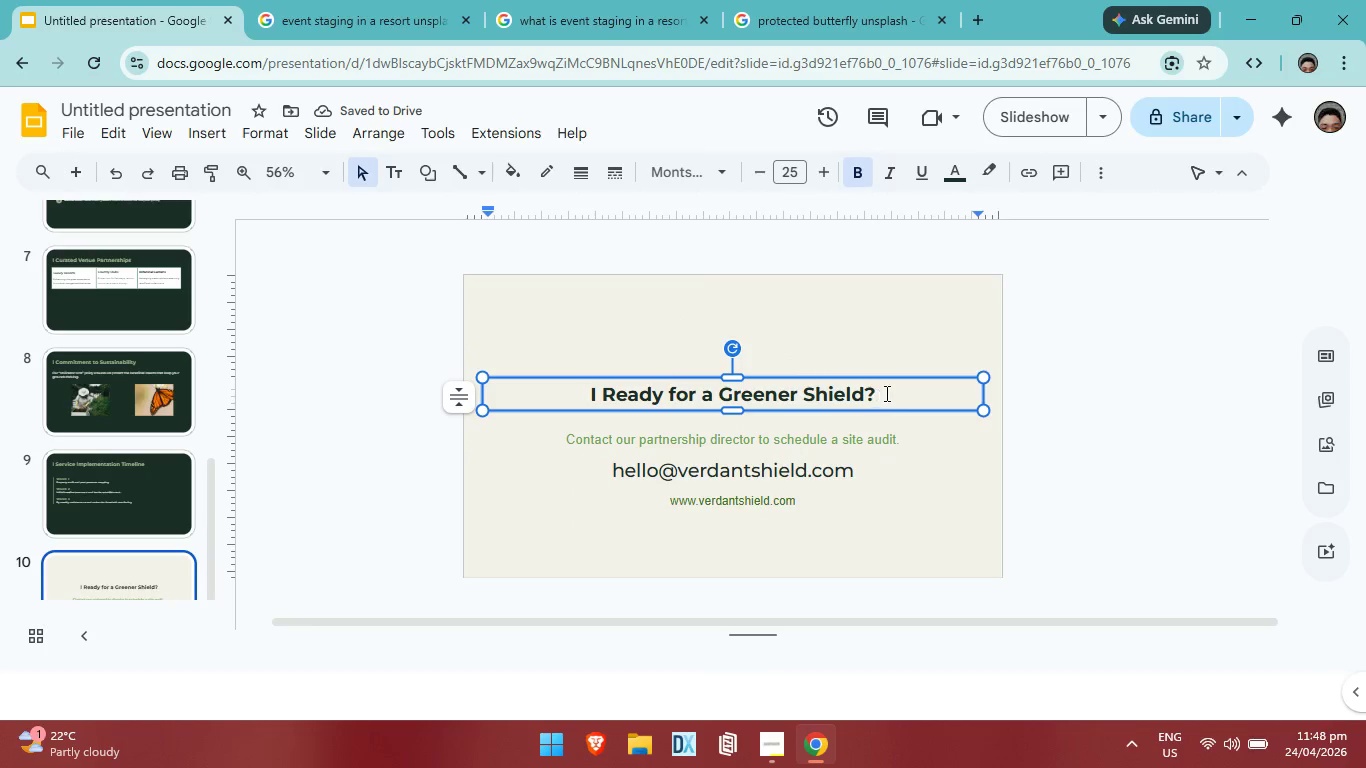 
left_click_drag(start_coordinate=[885, 393], to_coordinate=[546, 409])
 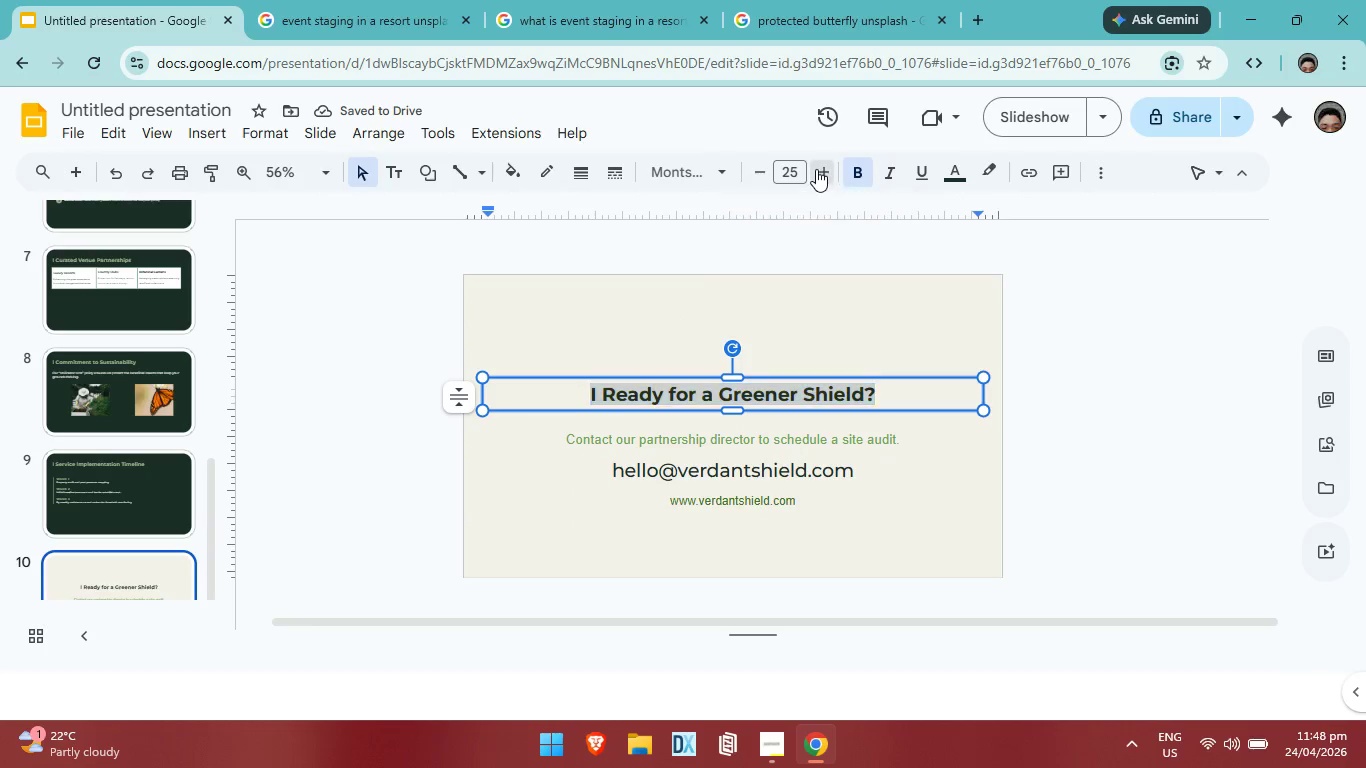 
double_click([816, 169])
 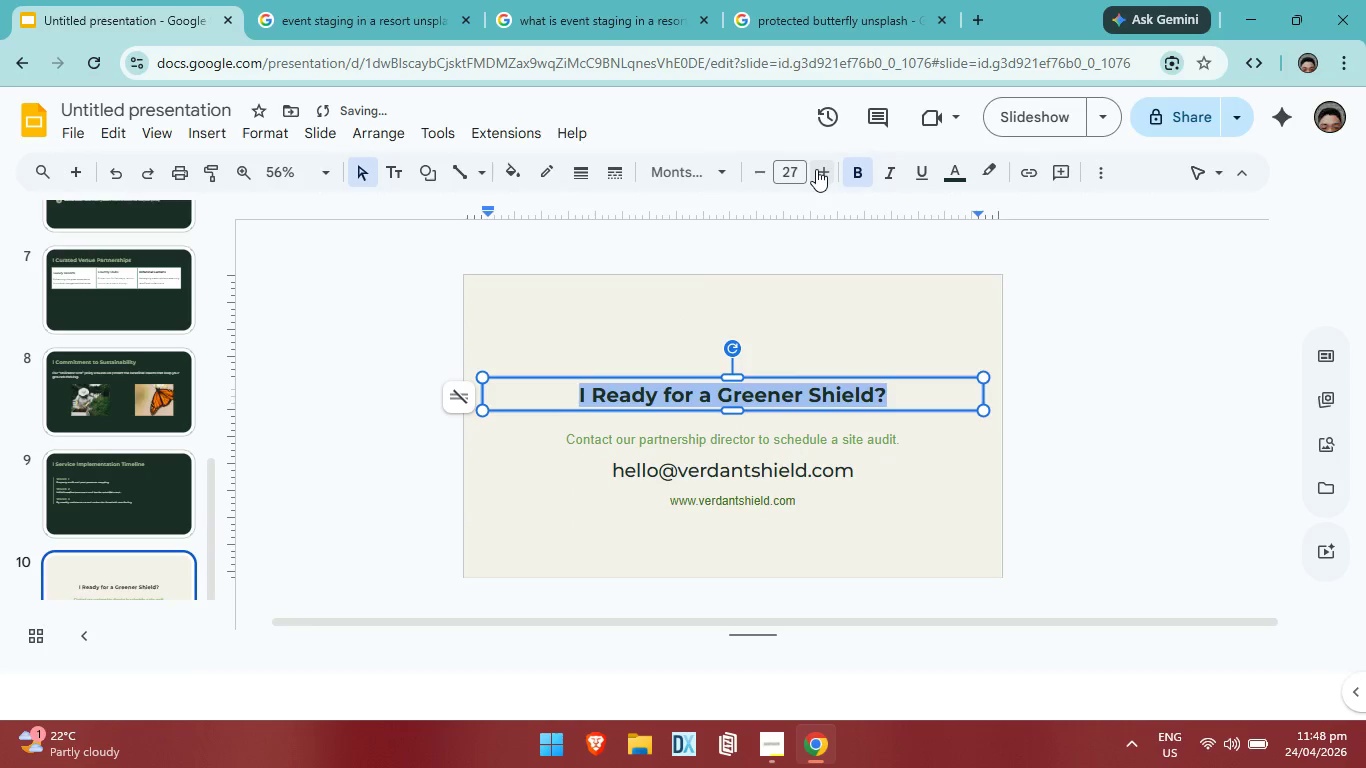 
left_click([816, 169])
 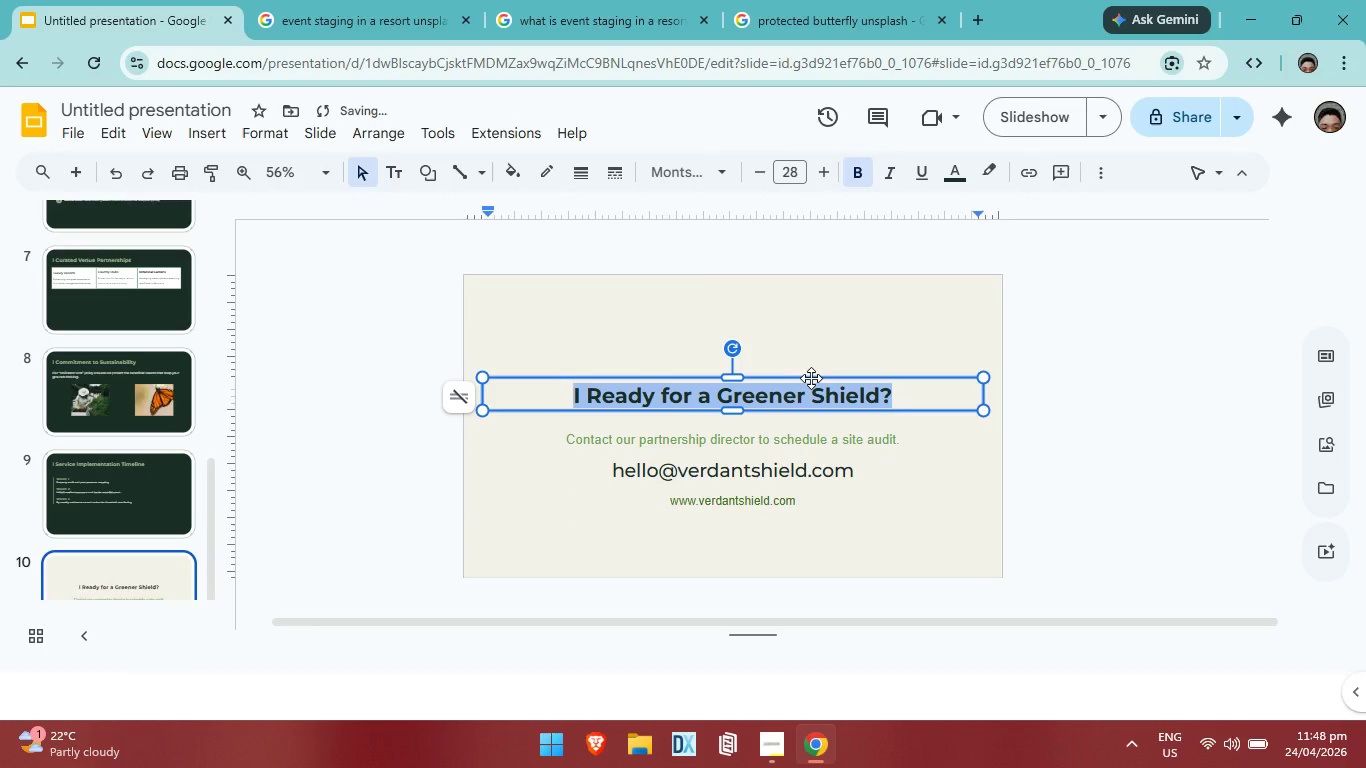 
left_click_drag(start_coordinate=[811, 378], to_coordinate=[819, 370])
 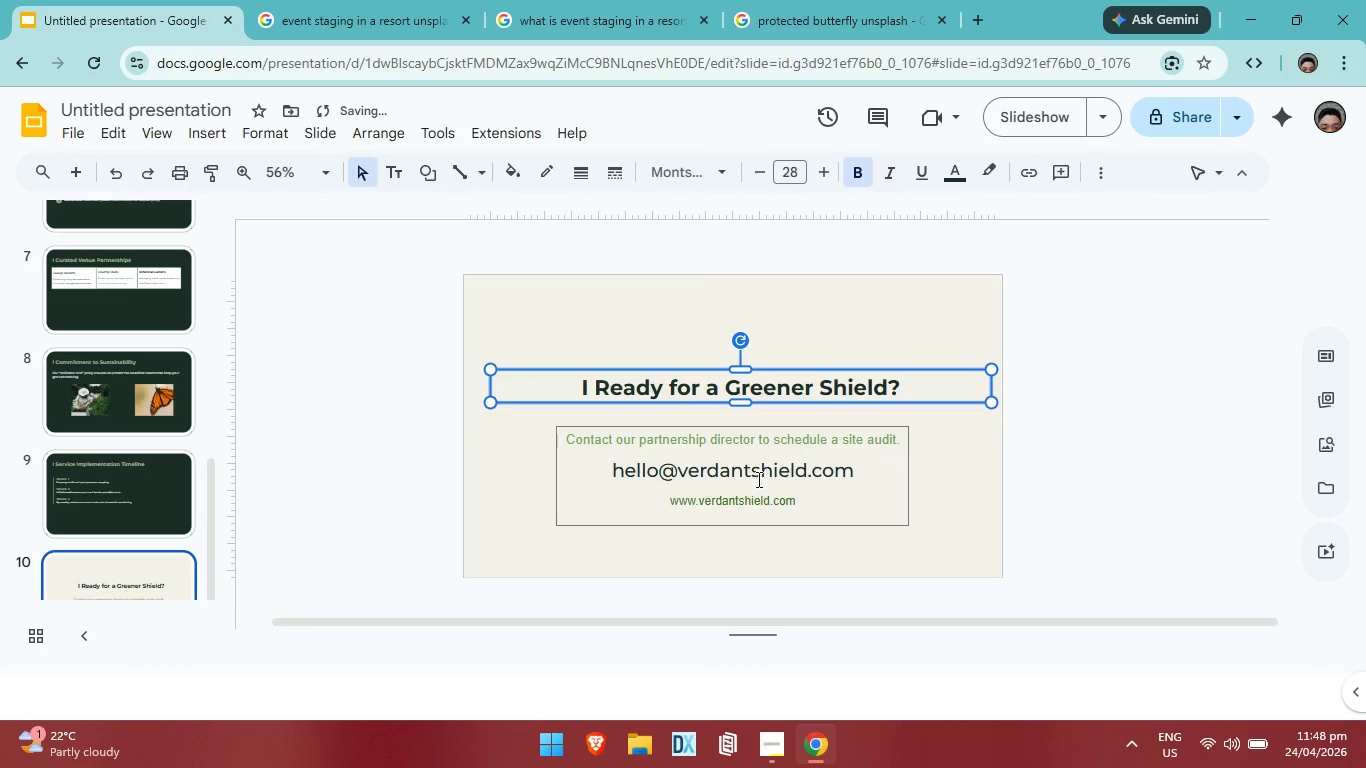 
left_click([757, 478])
 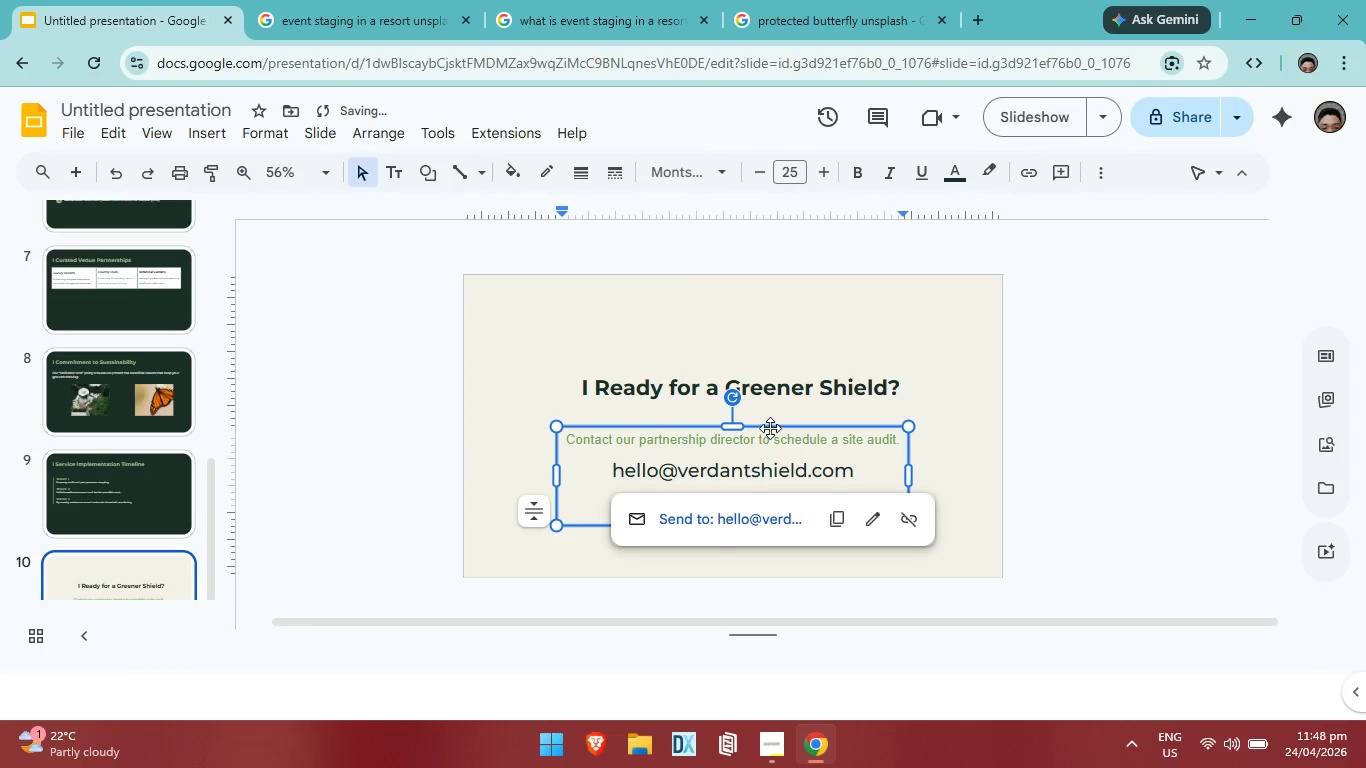 
left_click_drag(start_coordinate=[770, 428], to_coordinate=[770, 418])
 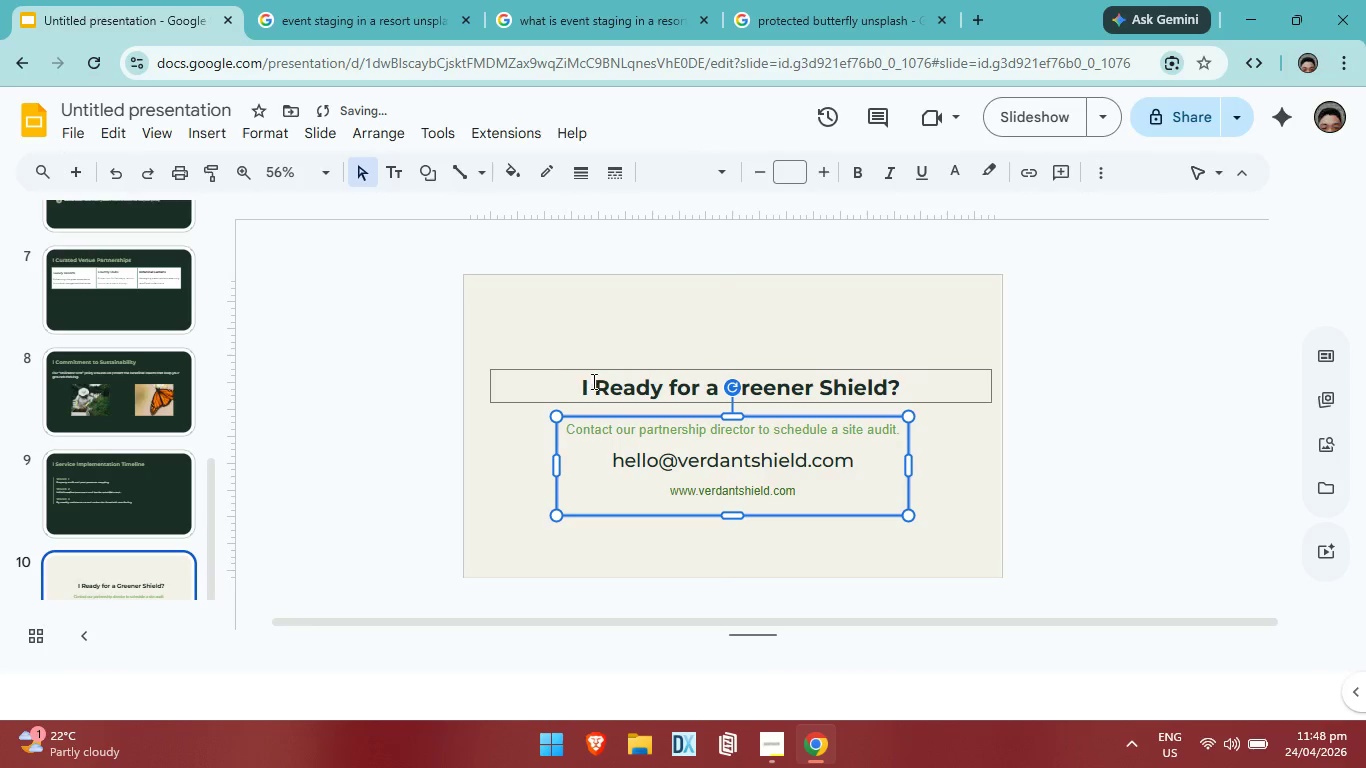 
left_click([592, 381])
 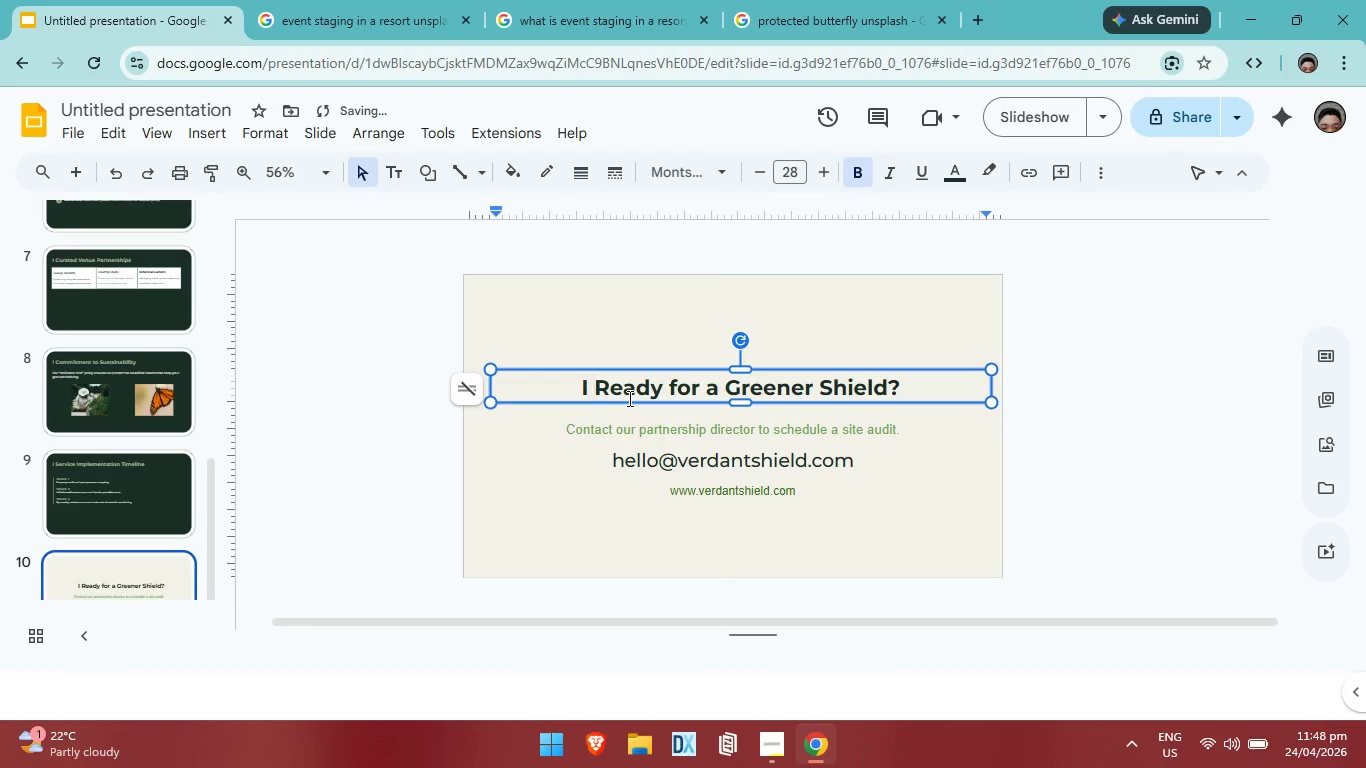 
key(Backspace)
 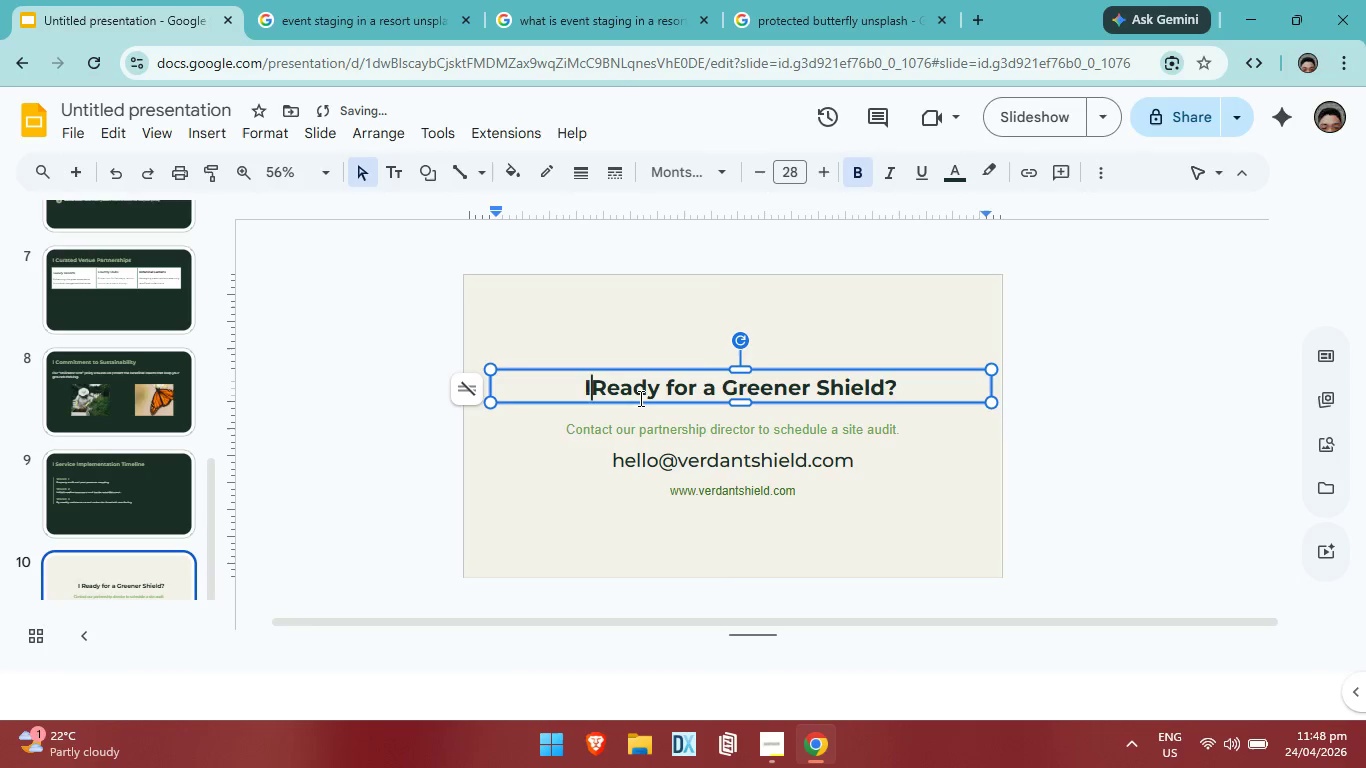 
key(Backspace)
 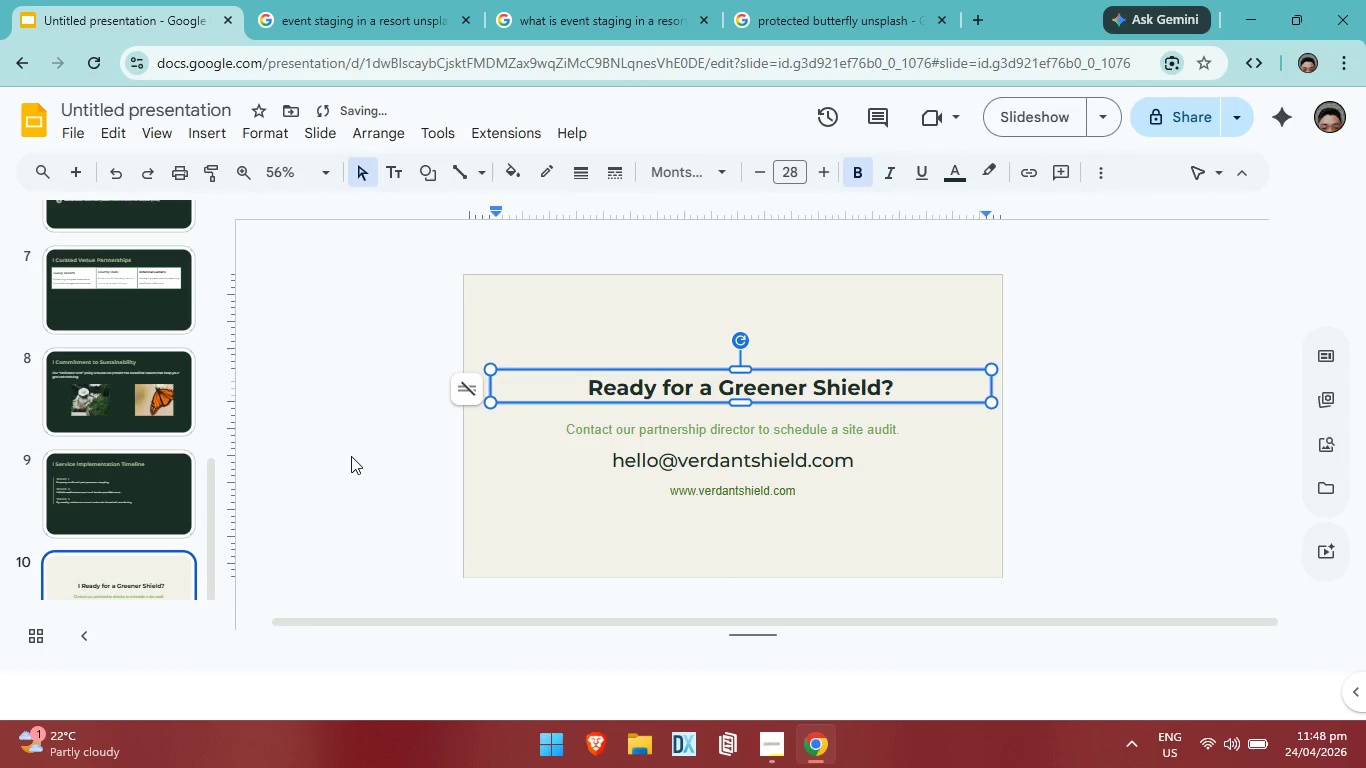 
left_click([351, 456])
 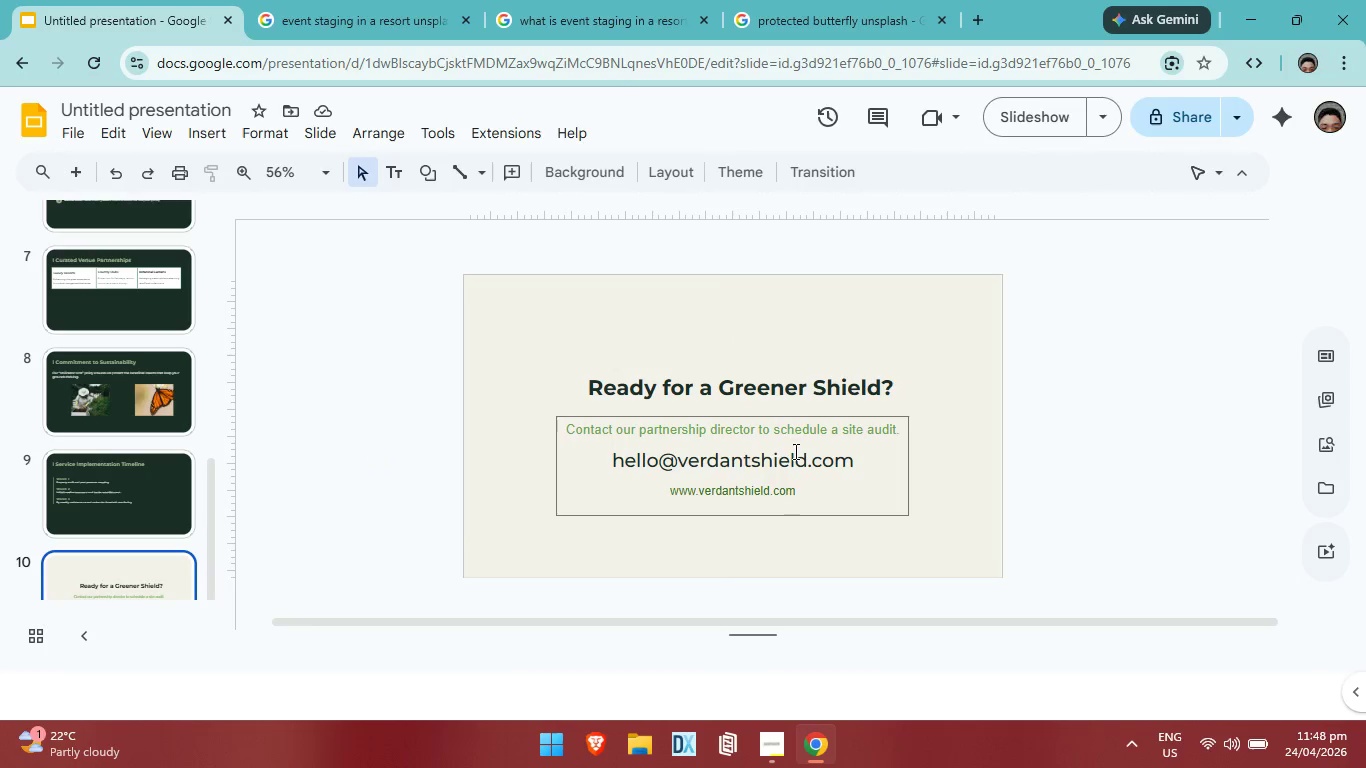 
wait(6.58)
 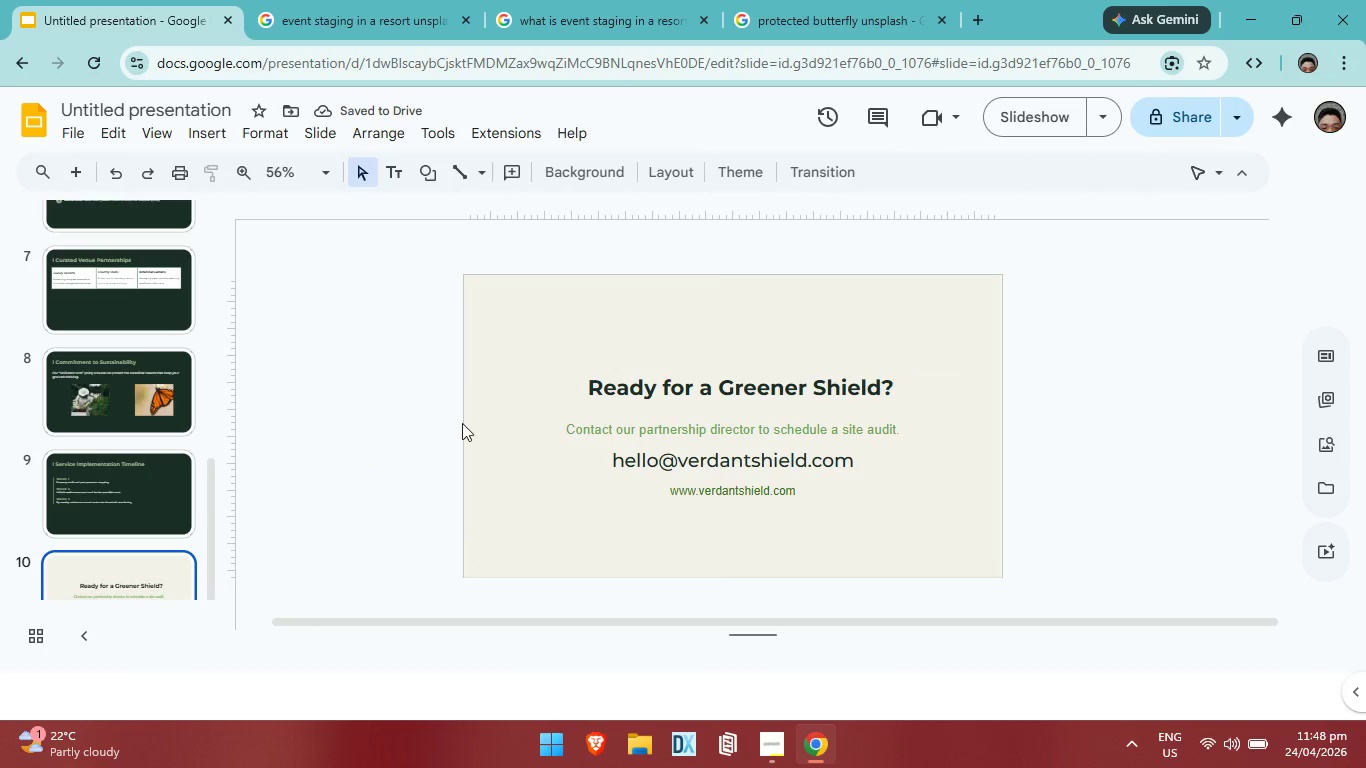 
left_click_drag(start_coordinate=[520, 431], to_coordinate=[825, 499])
 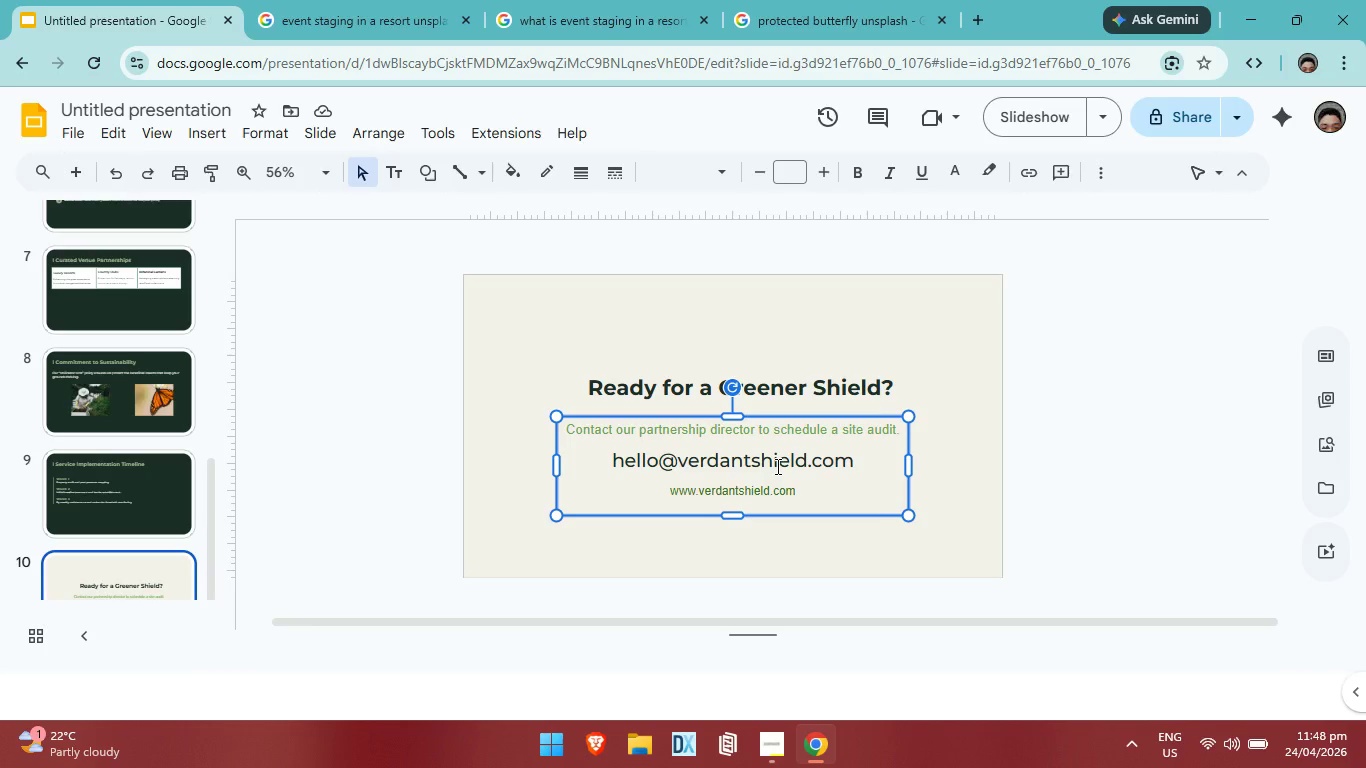 
key(ArrowRight)
 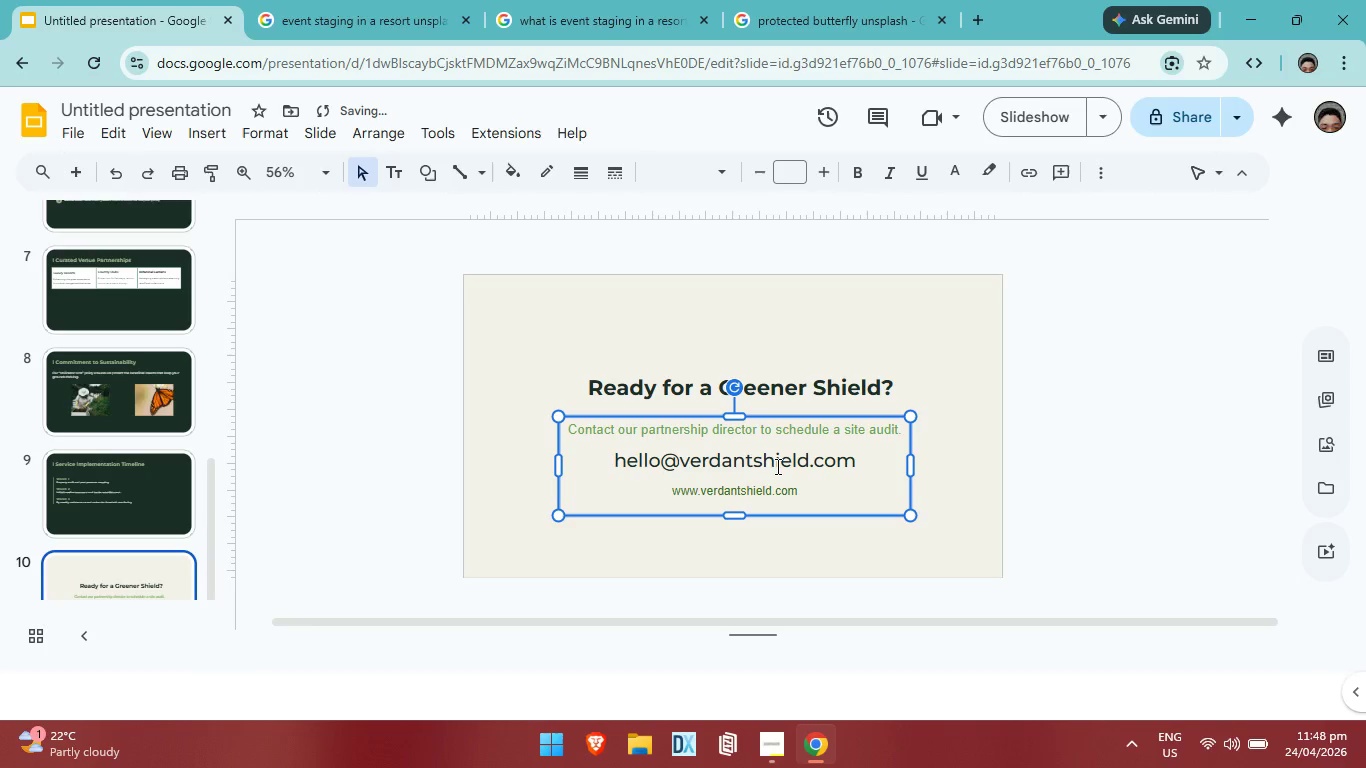 
key(ArrowRight)
 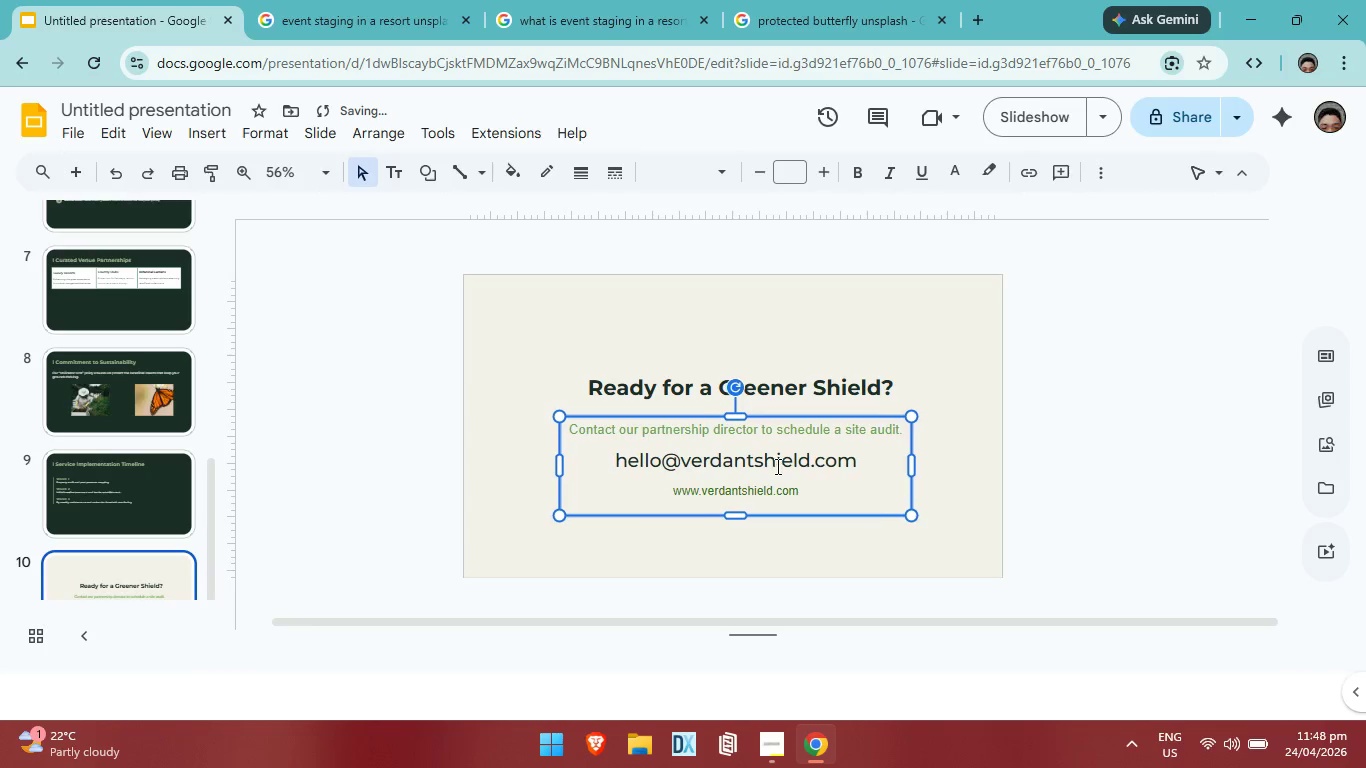 
key(ArrowRight)
 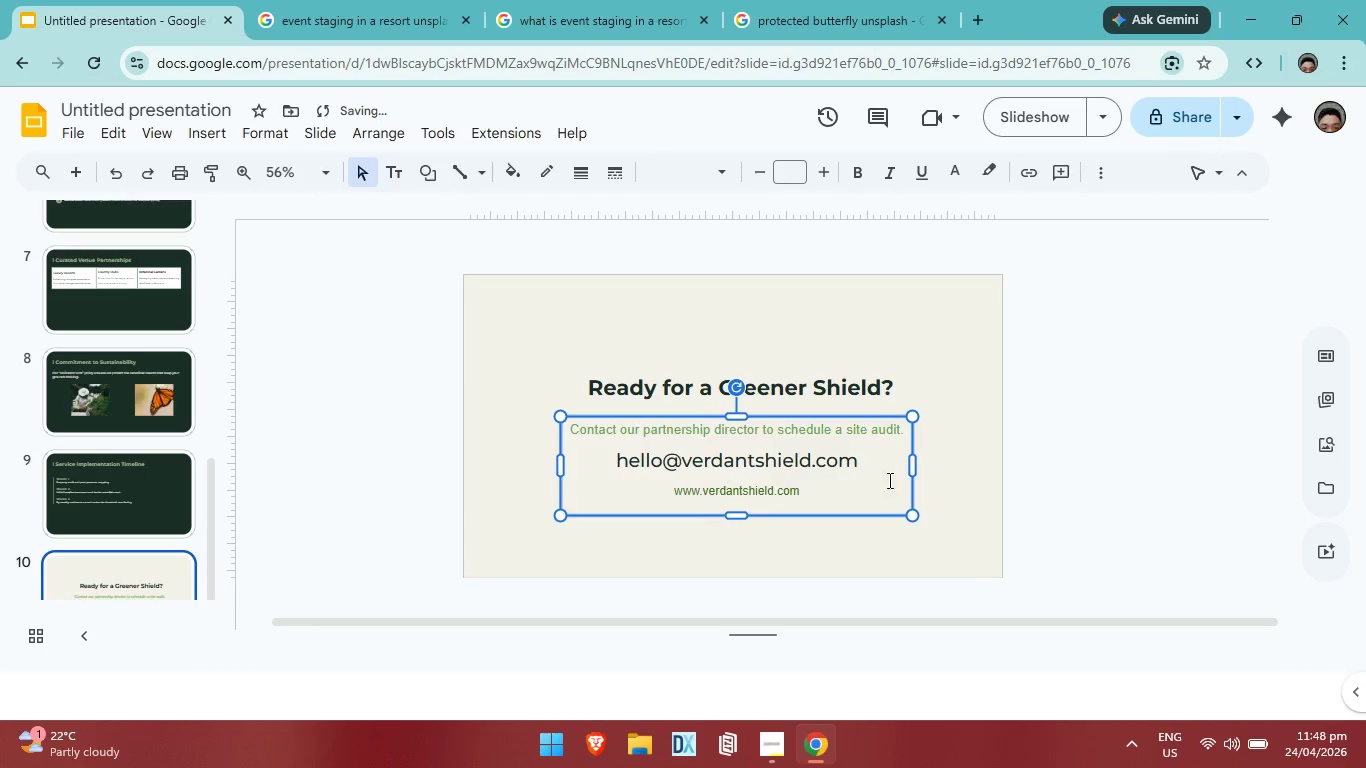 
key(ArrowRight)
 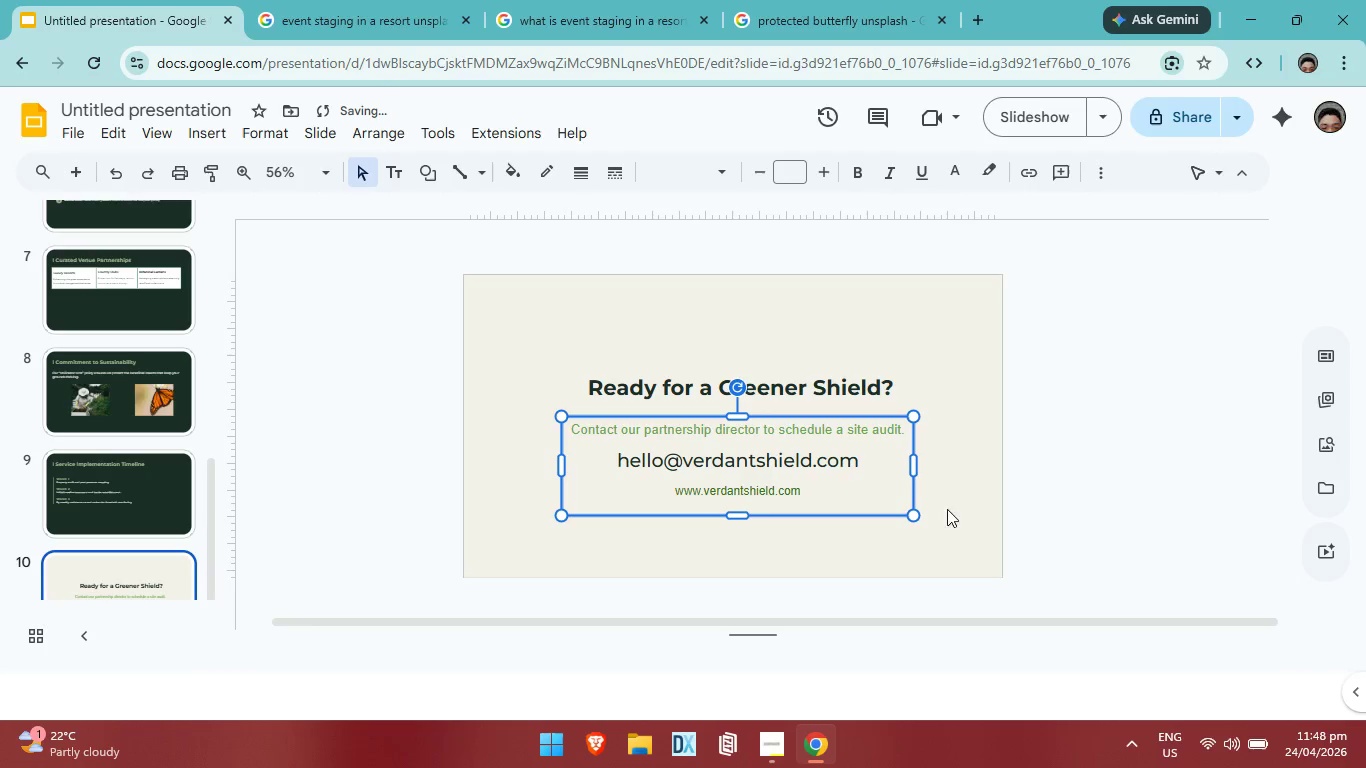 
key(ArrowRight)
 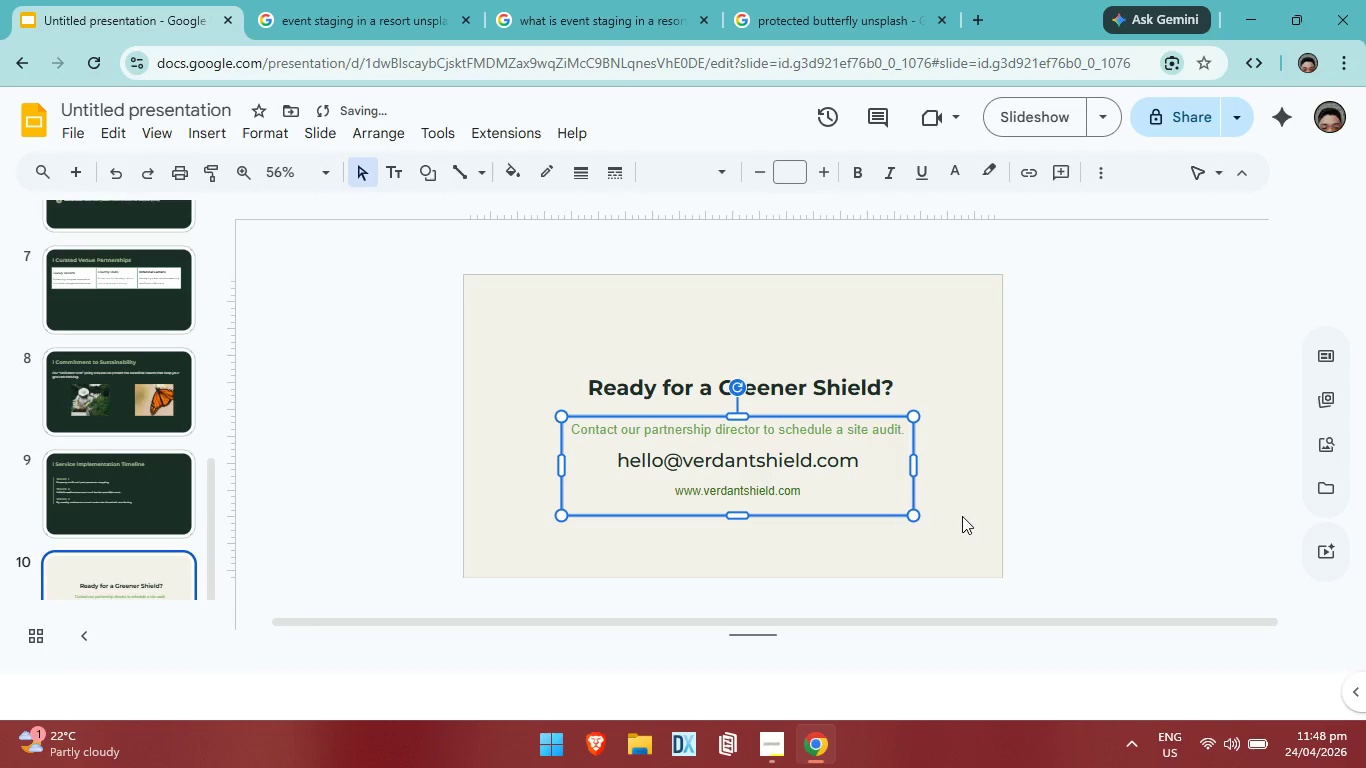 
left_click([962, 516])
 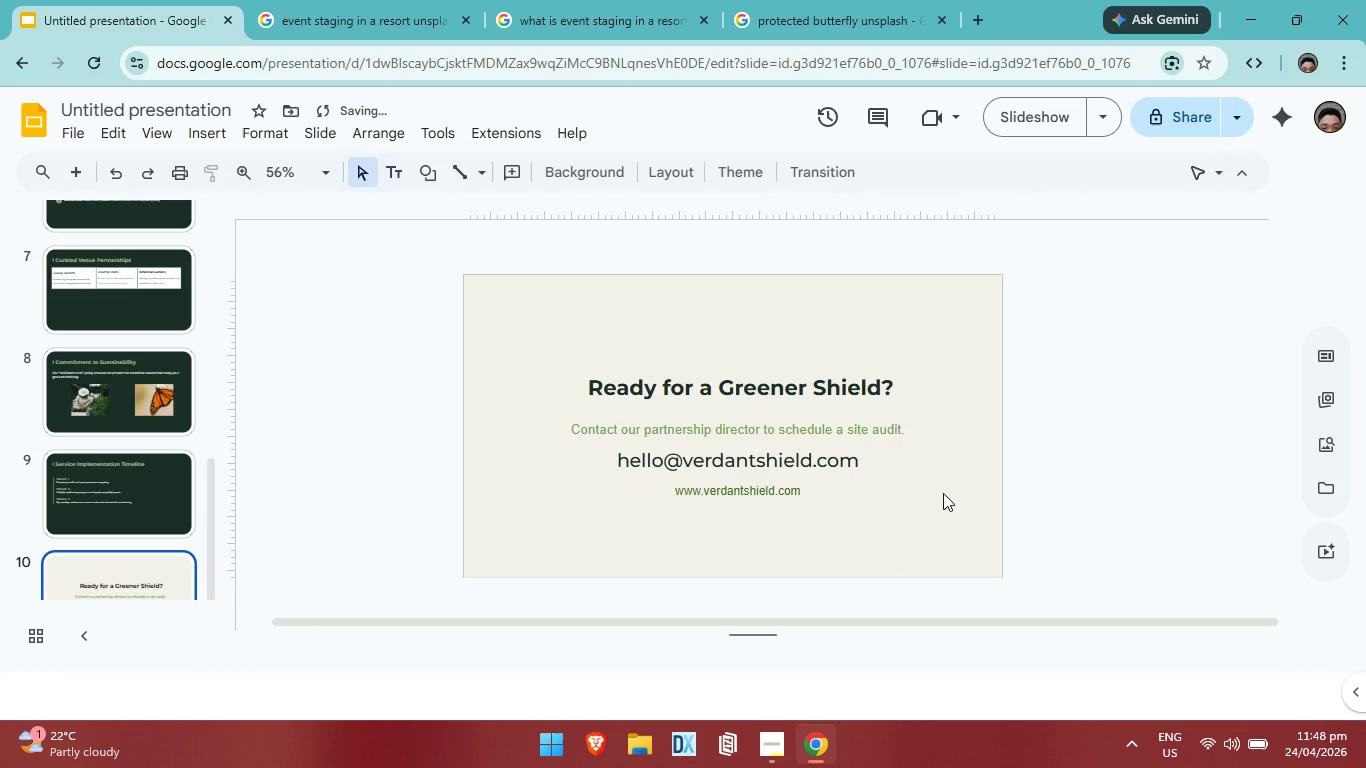 
key(Alt+AltLeft)
 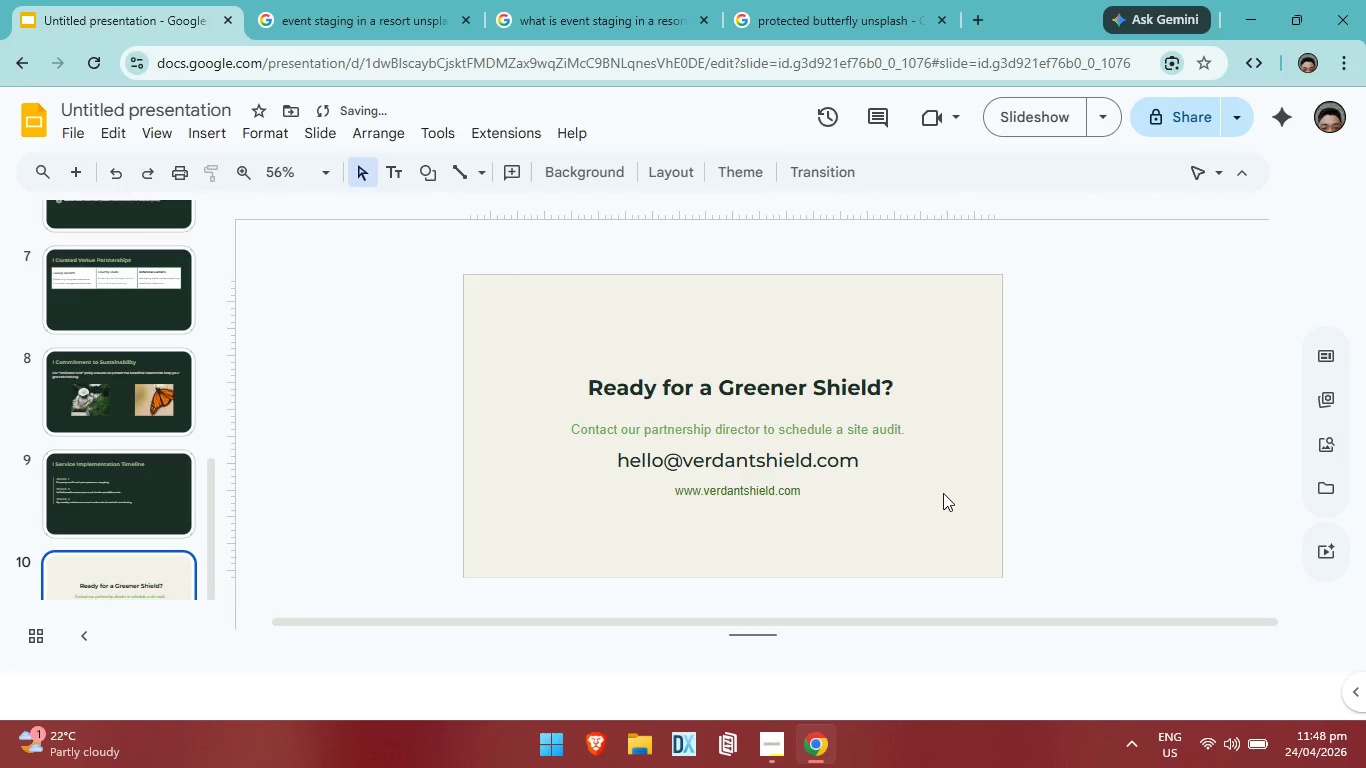 
key(Alt+Tab)
 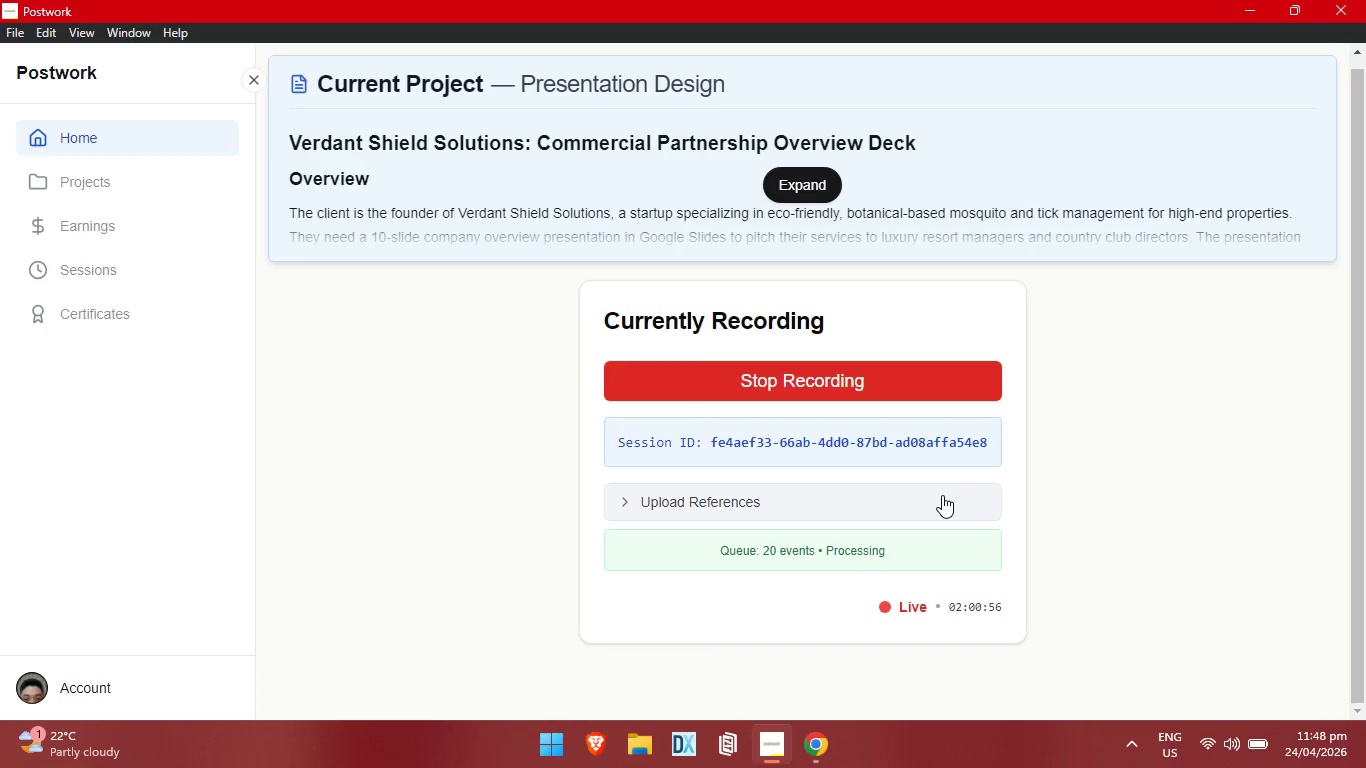 
key(Alt+AltLeft)
 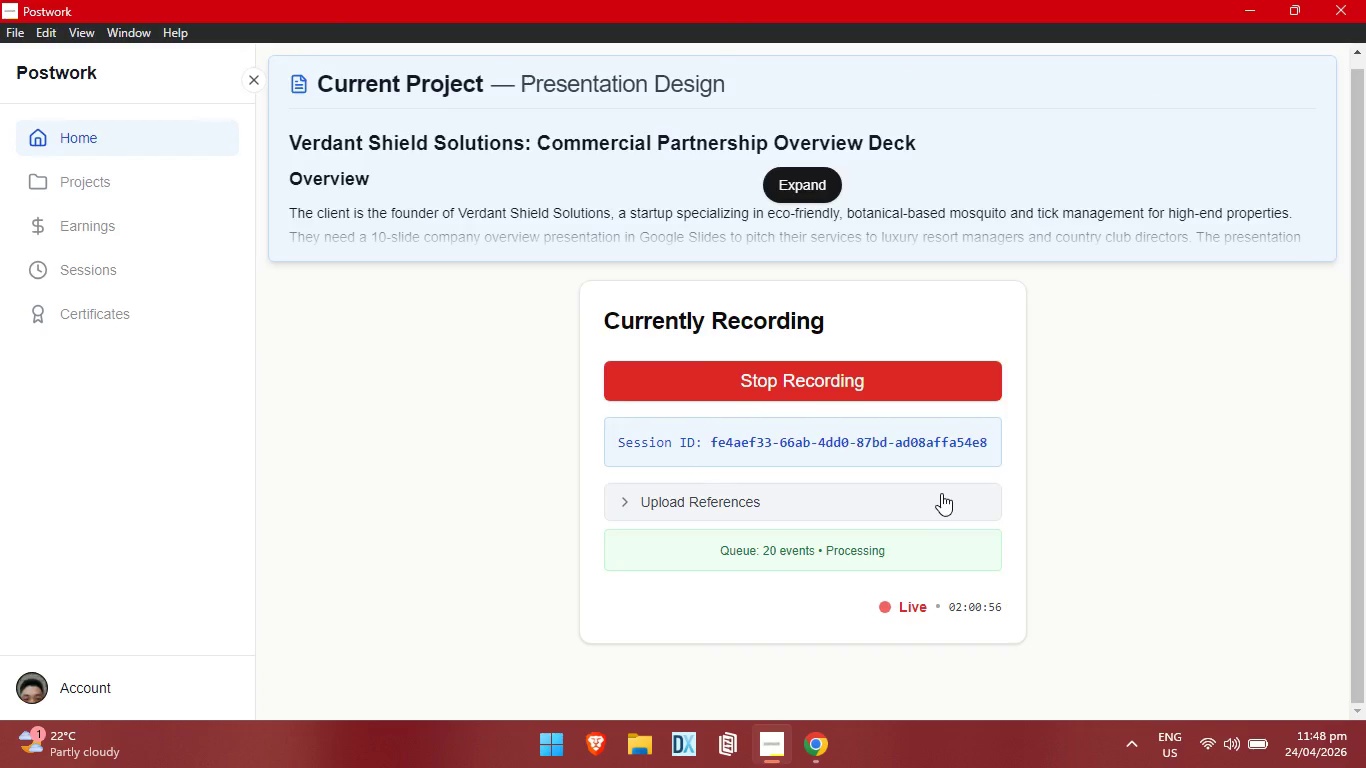 
key(Alt+Tab)
 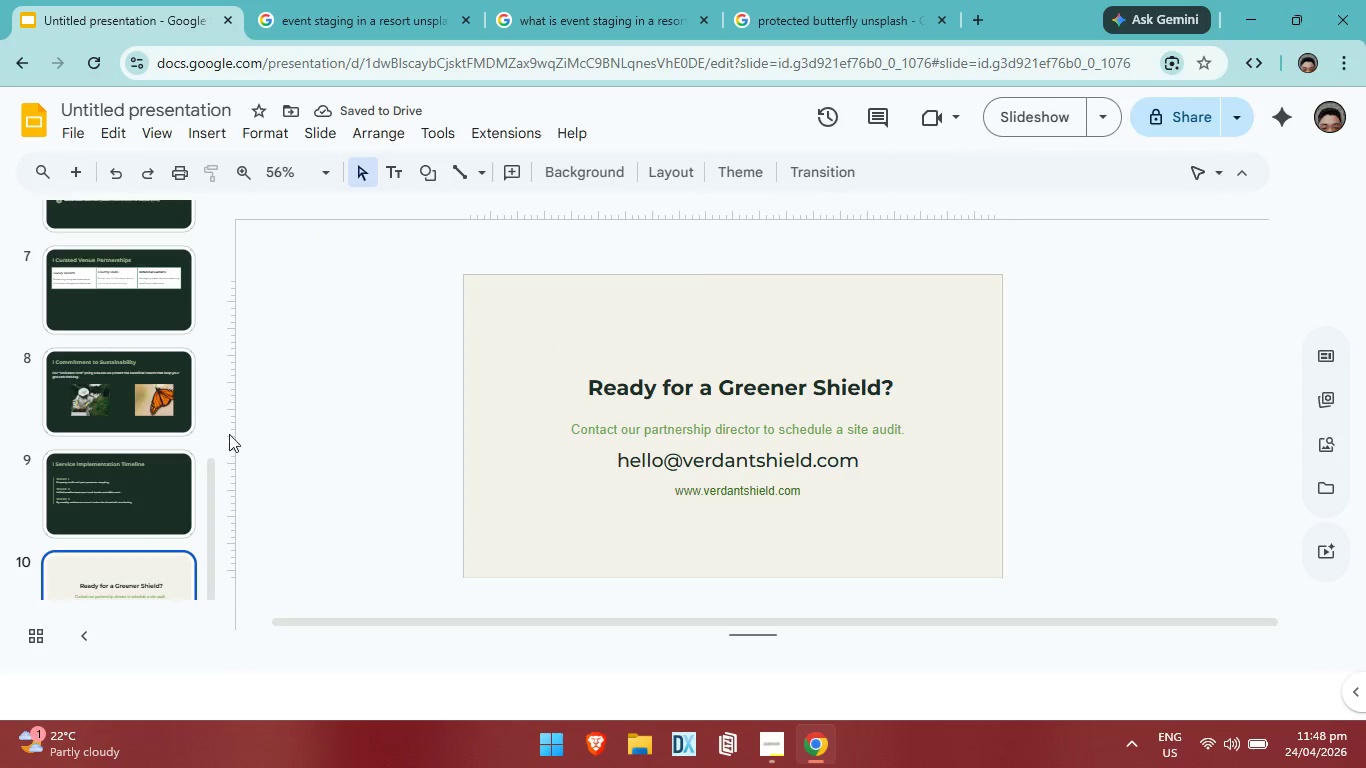 
left_click([171, 494])
 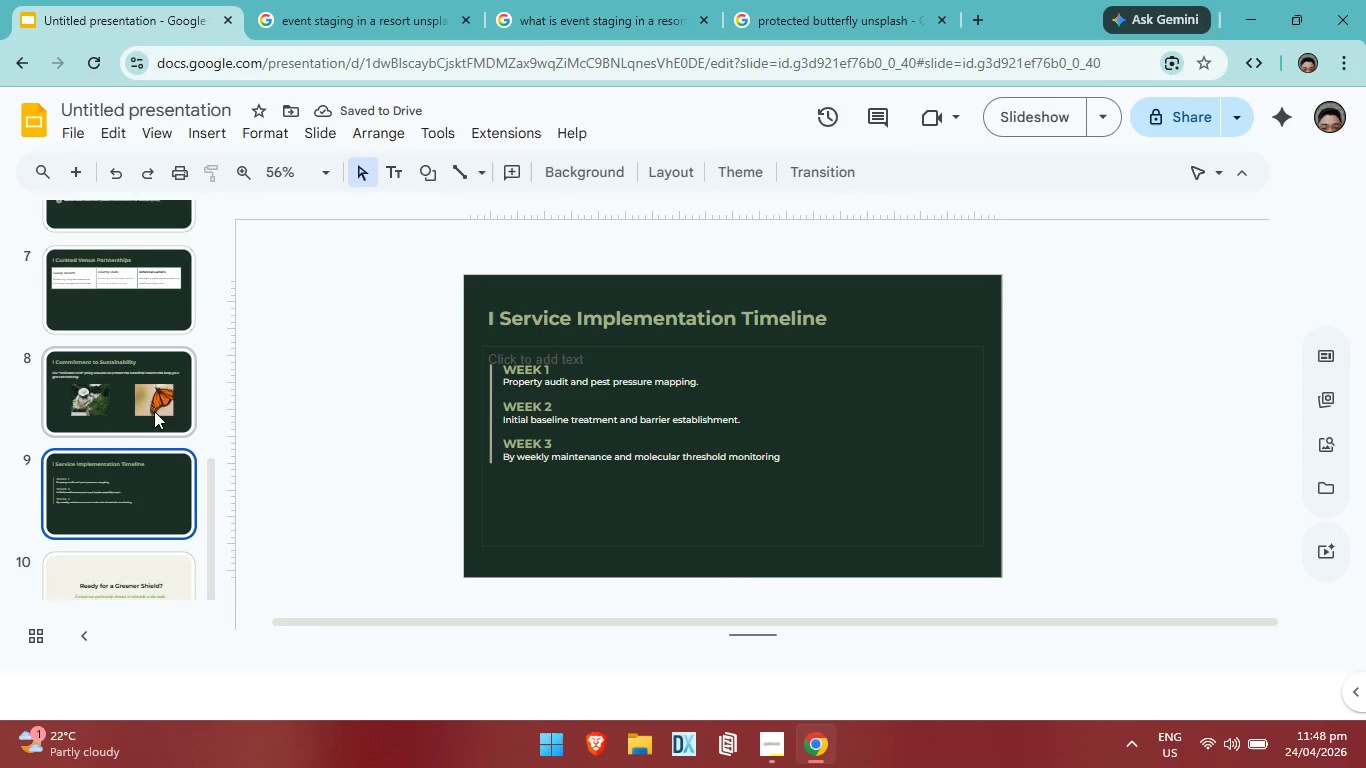 
left_click([145, 408])
 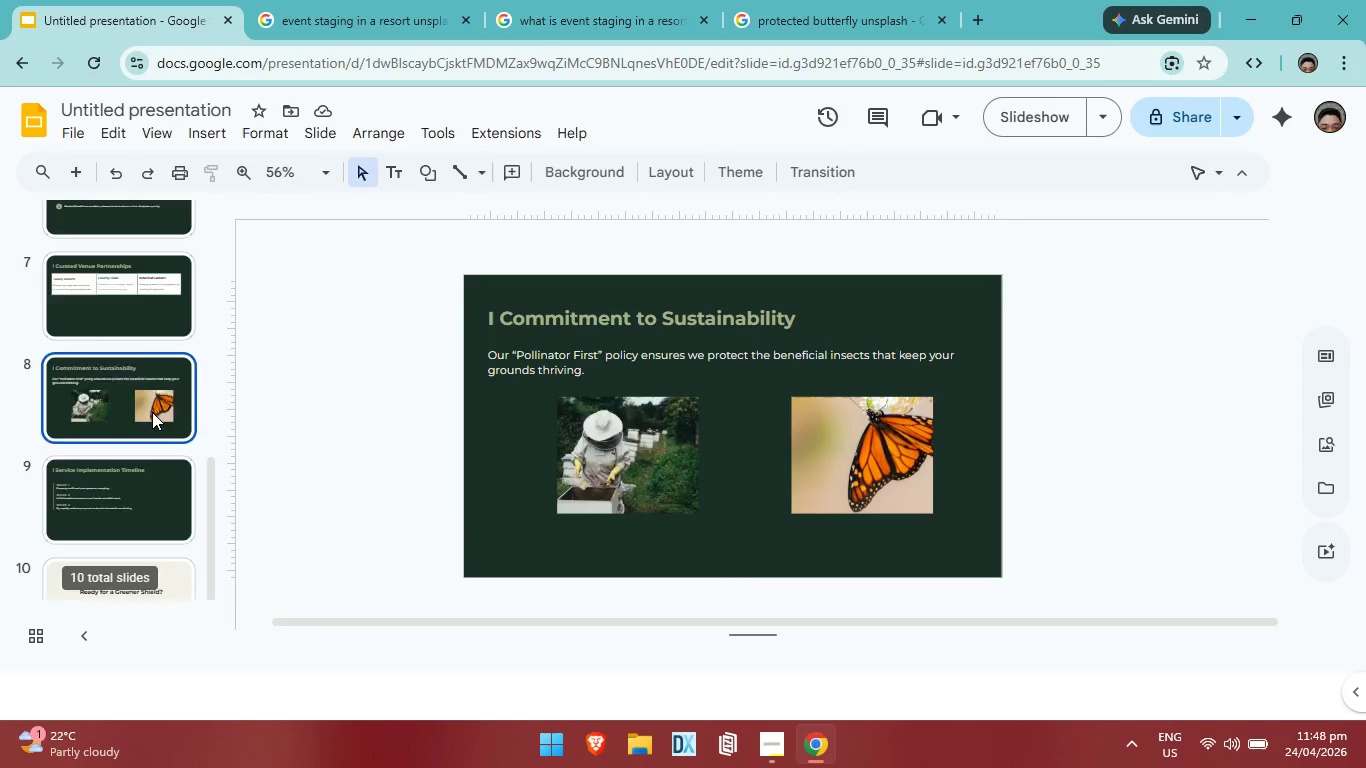 
scroll: coordinate [152, 412], scroll_direction: up, amount: 1.0
 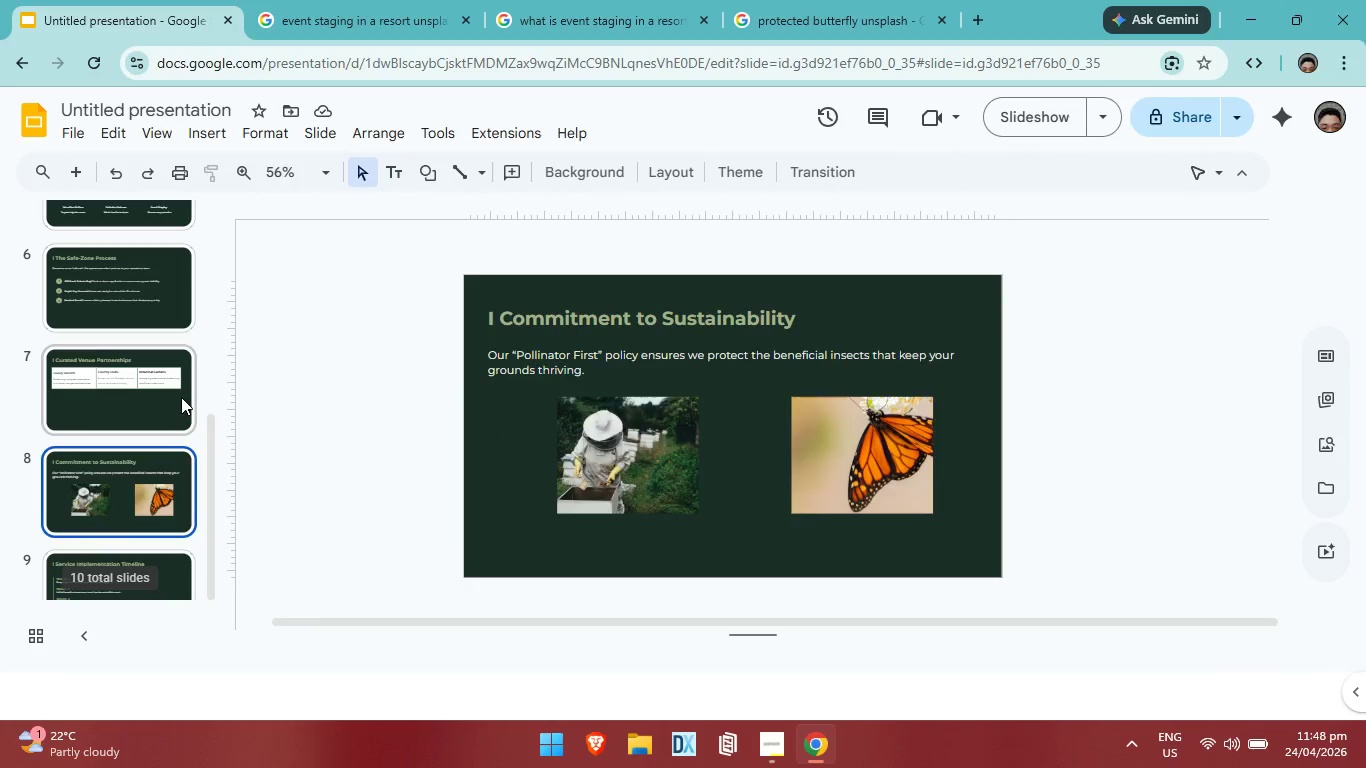 
left_click([181, 397])
 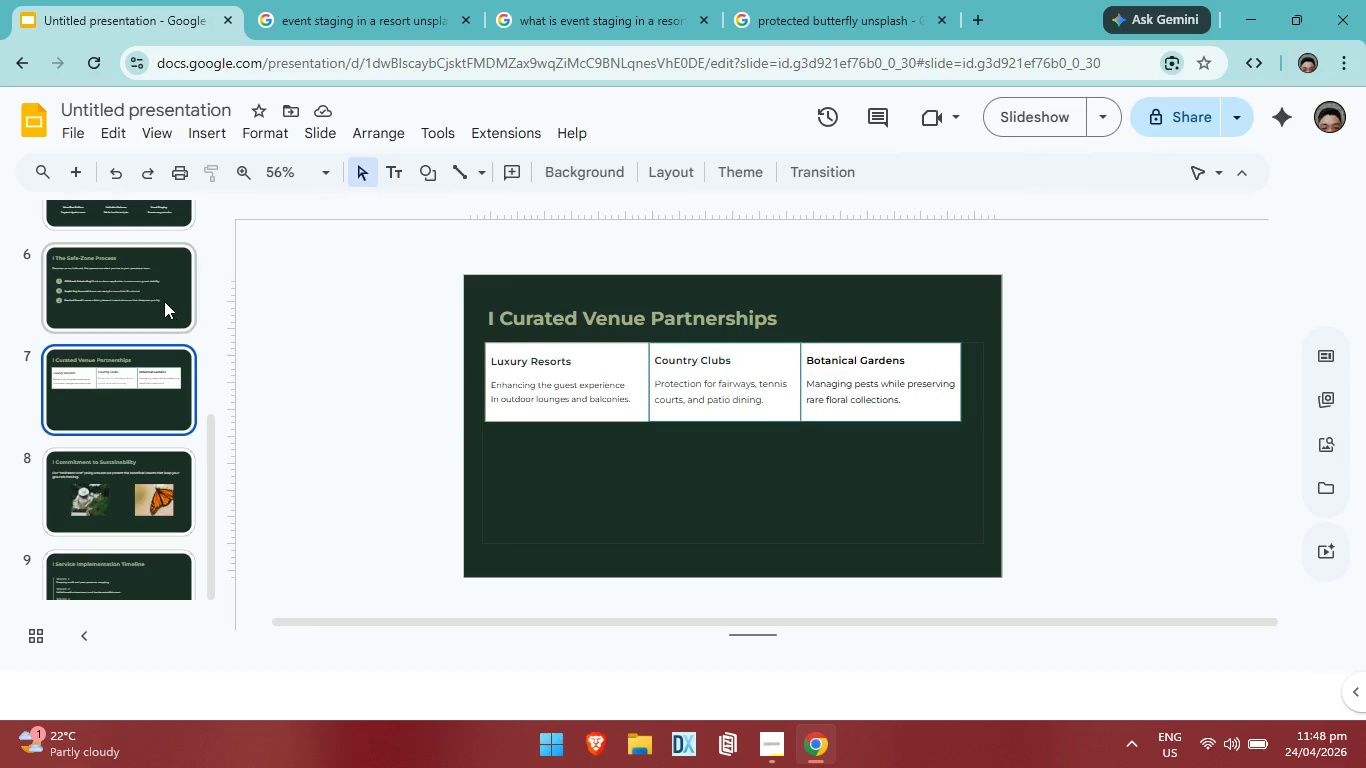 
left_click([164, 301])
 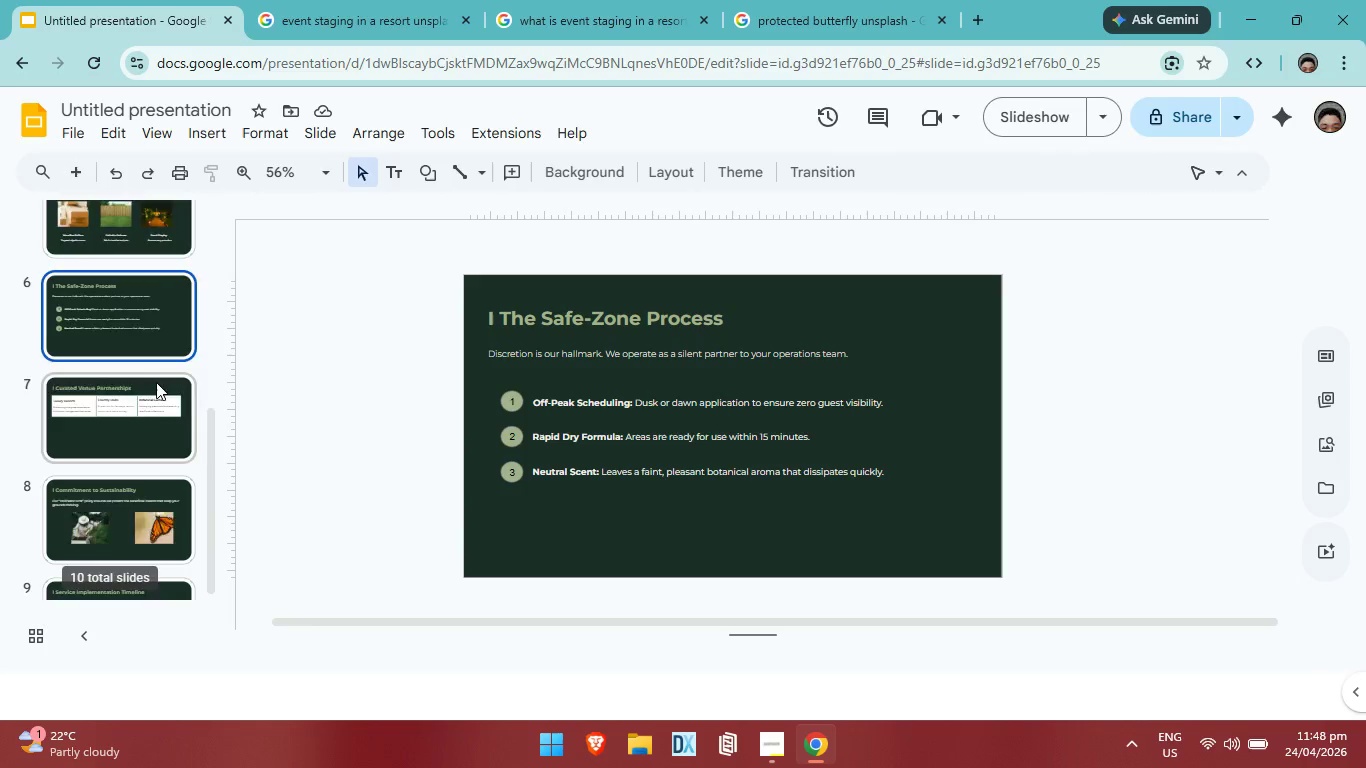 
left_click([158, 374])
 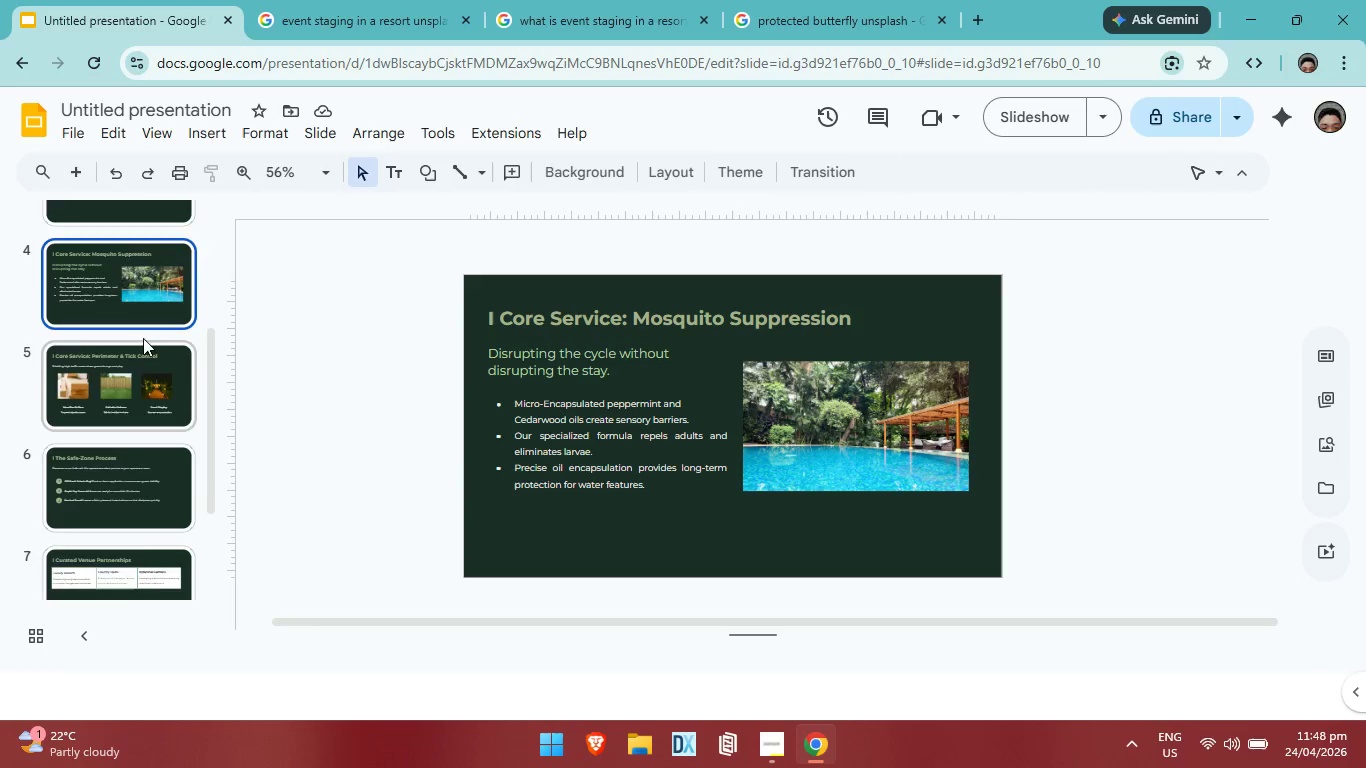 
scroll: coordinate [142, 339], scroll_direction: up, amount: 3.0
 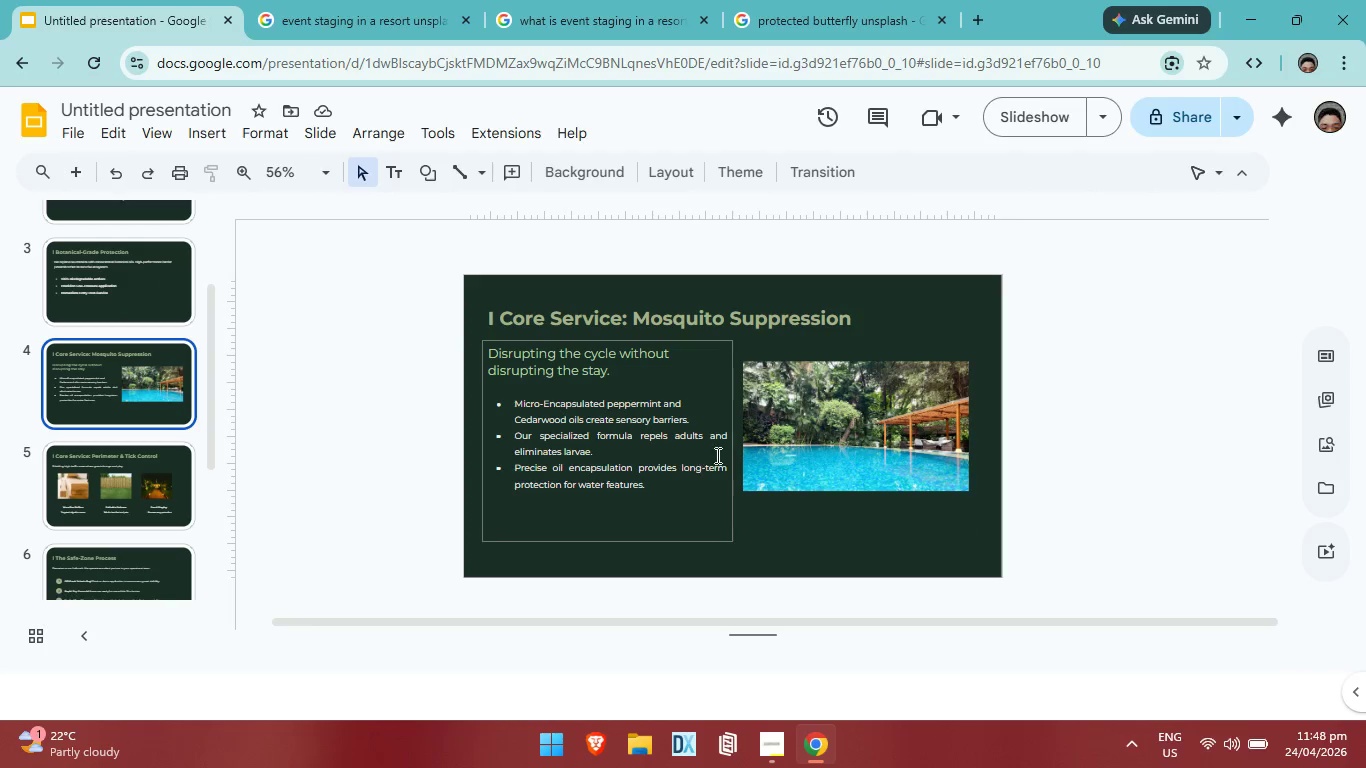 
left_click([711, 436])
 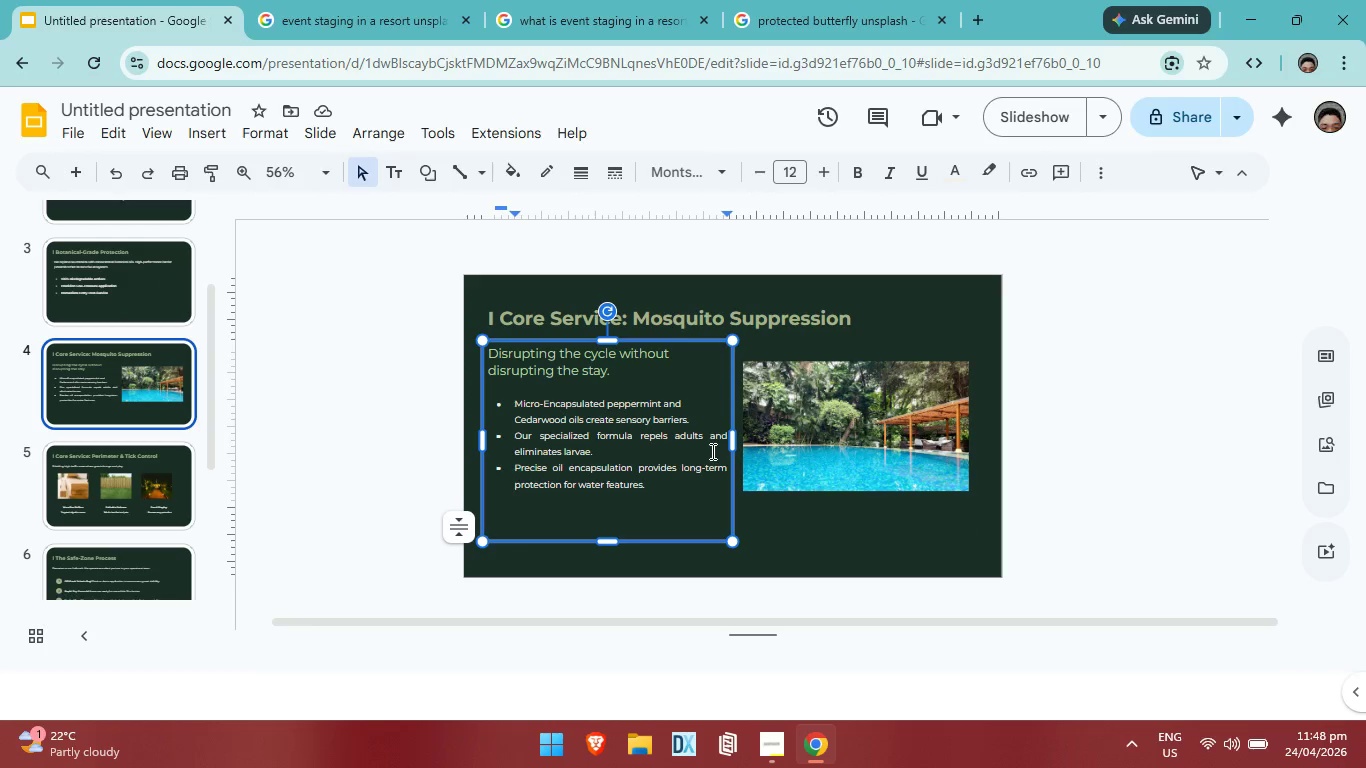 
key(Enter)
 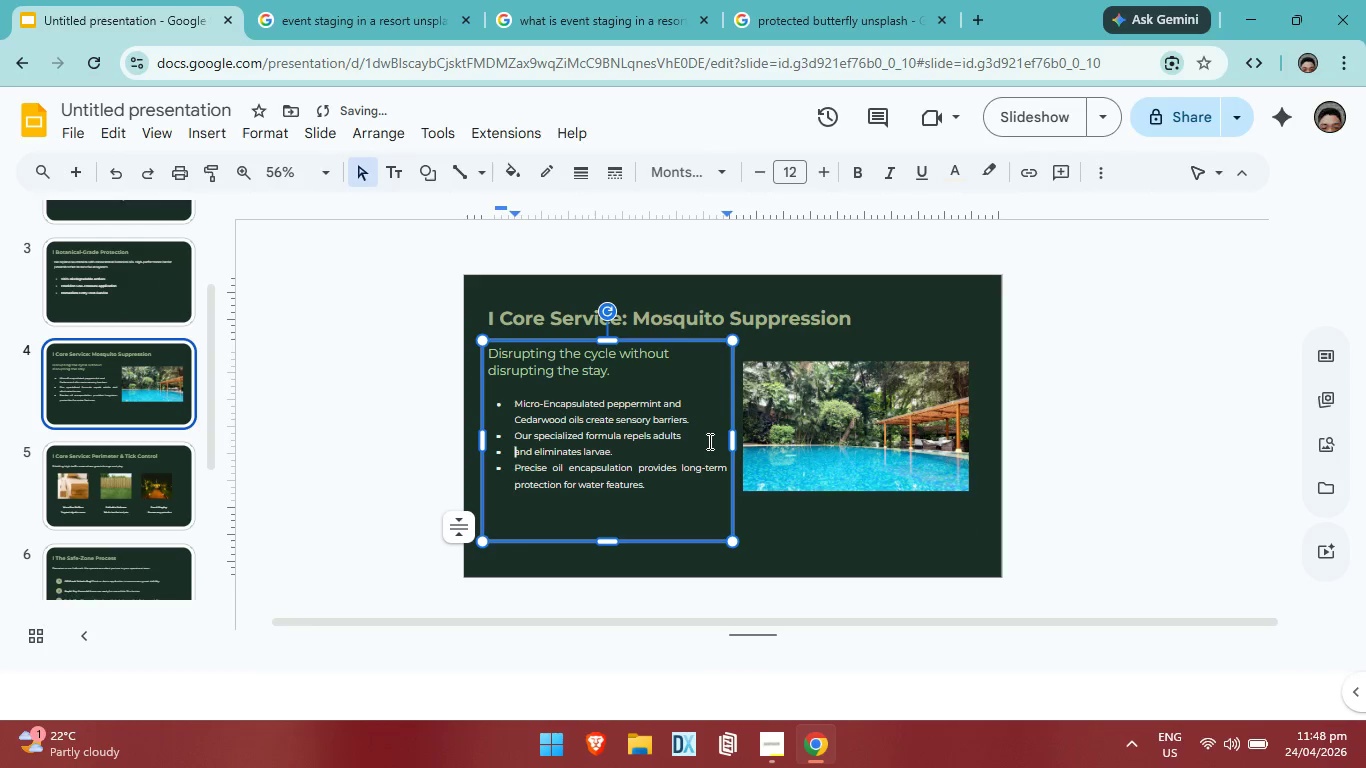 
key(Backspace)
 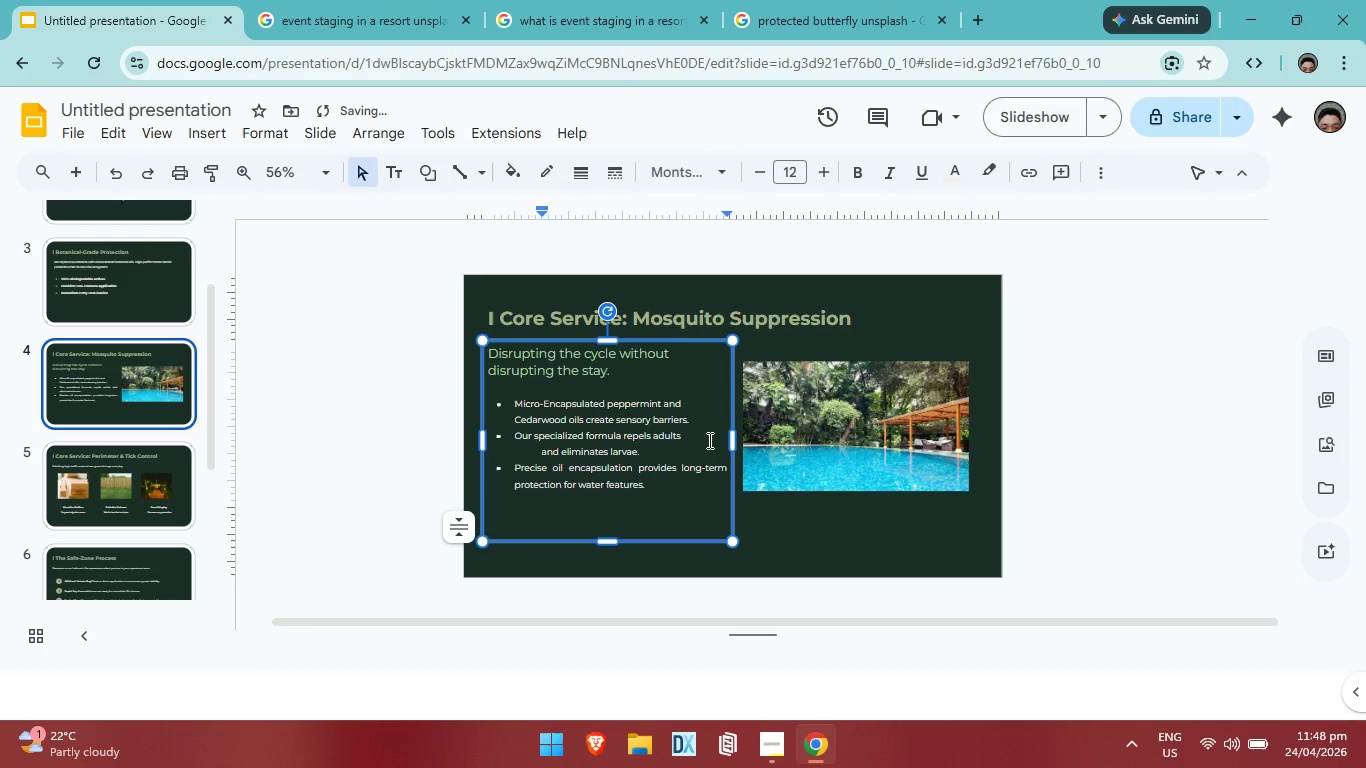 
key(Backspace)
 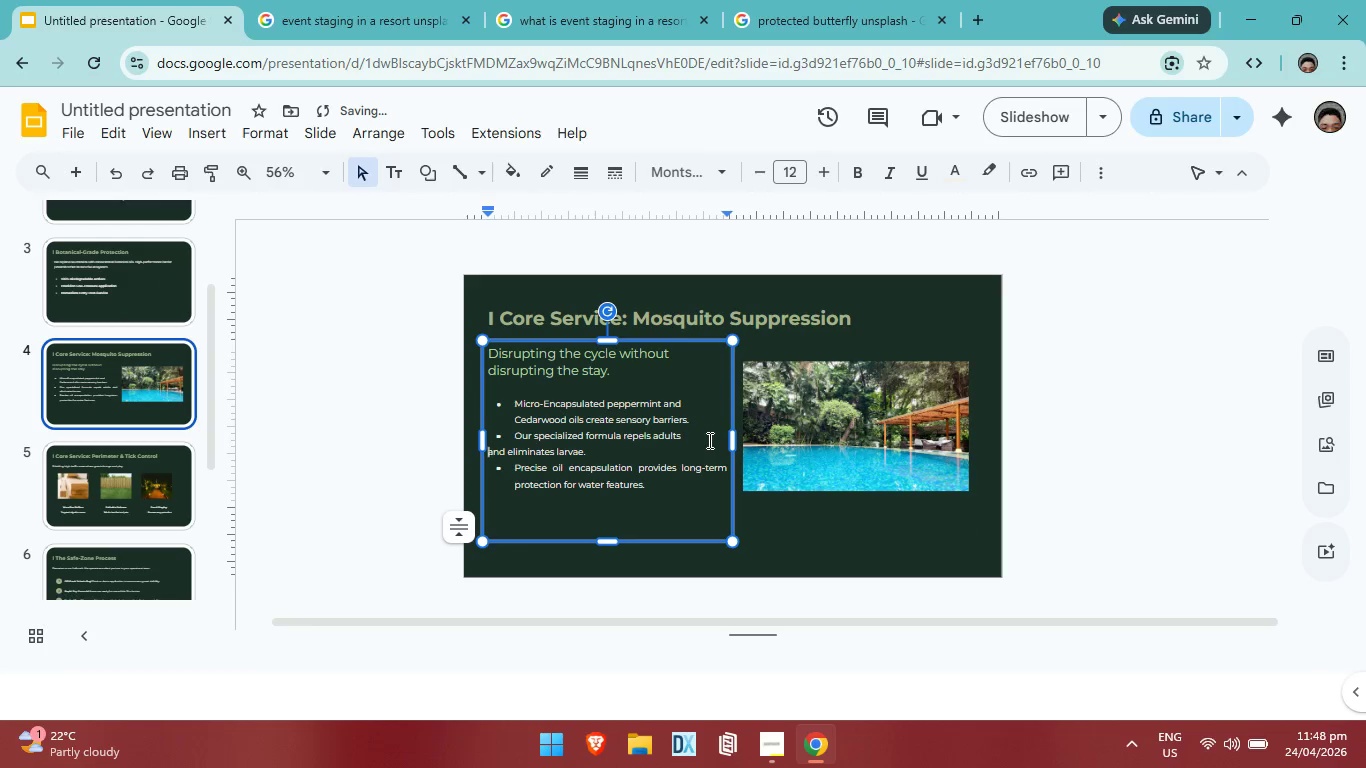 
key(Backspace)
 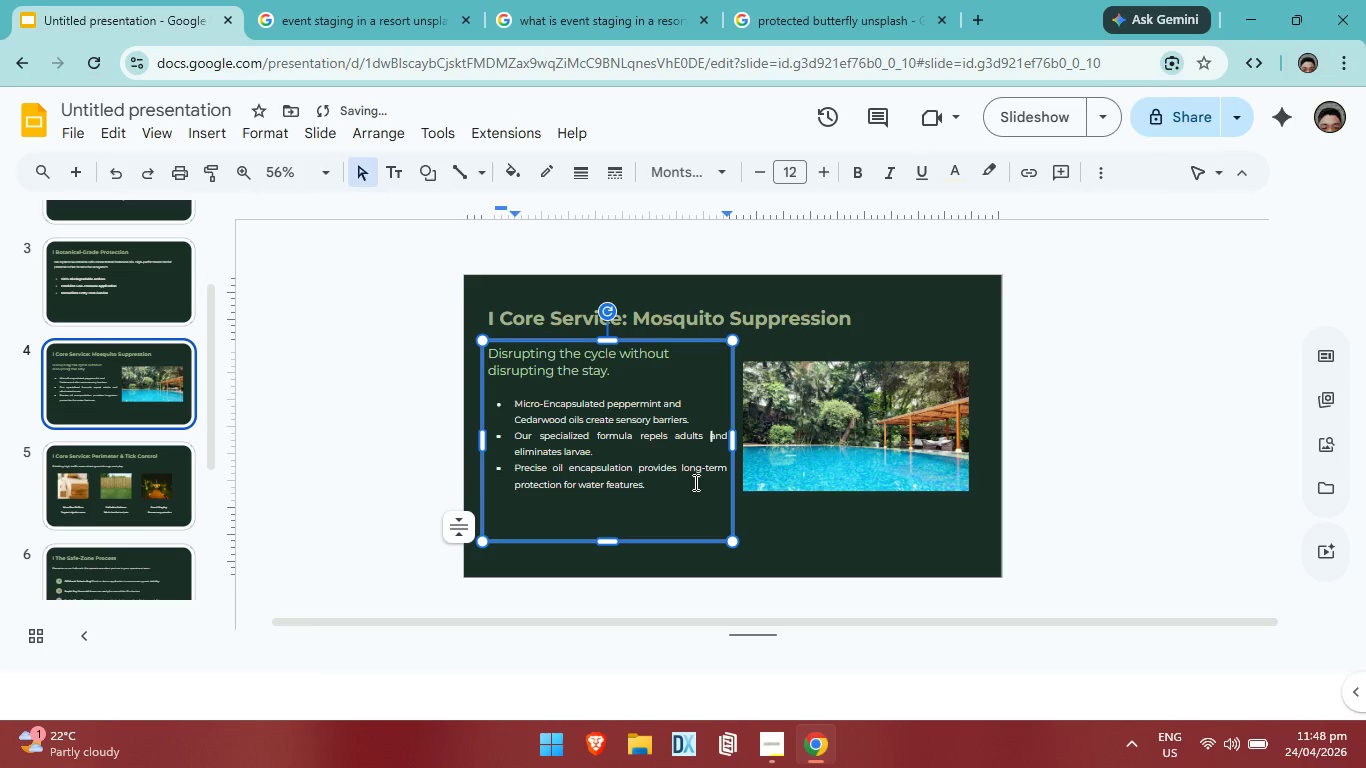 
key(Space)
 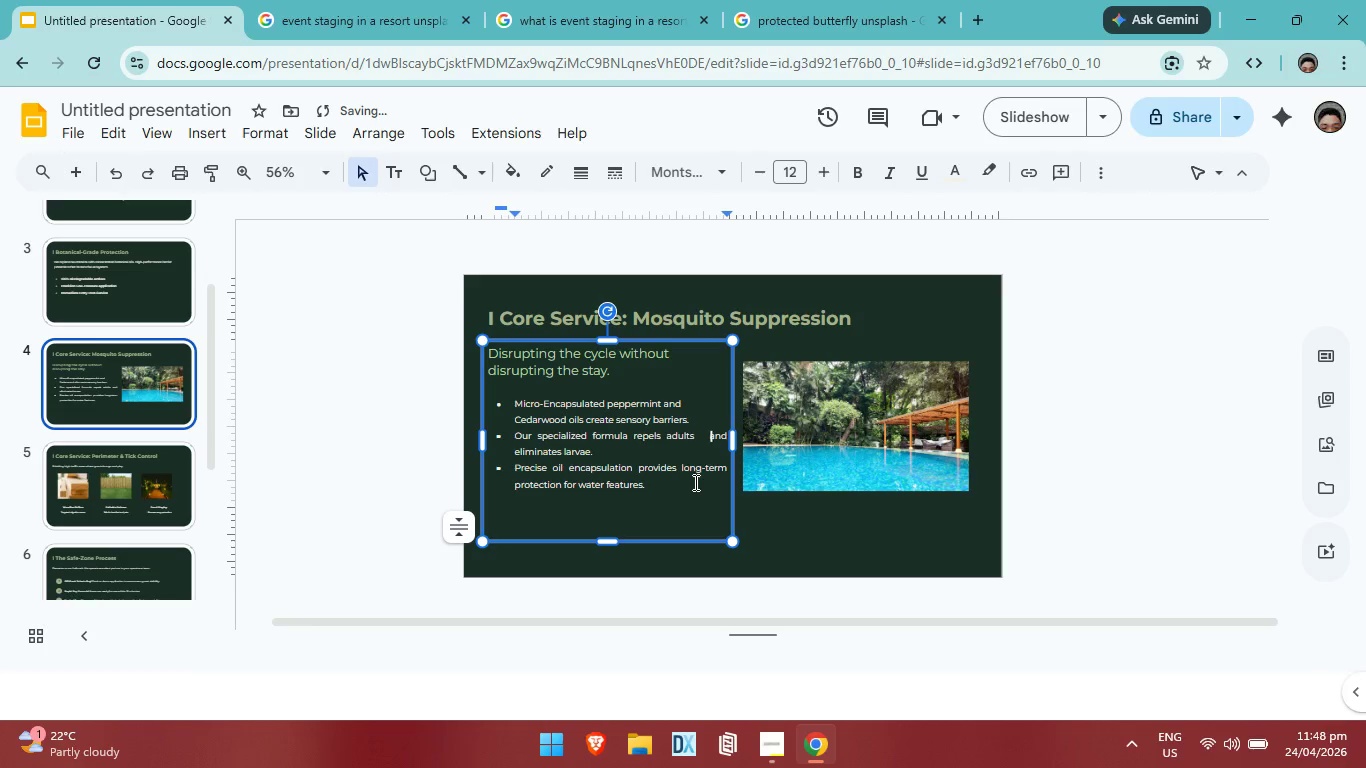 
key(Space)
 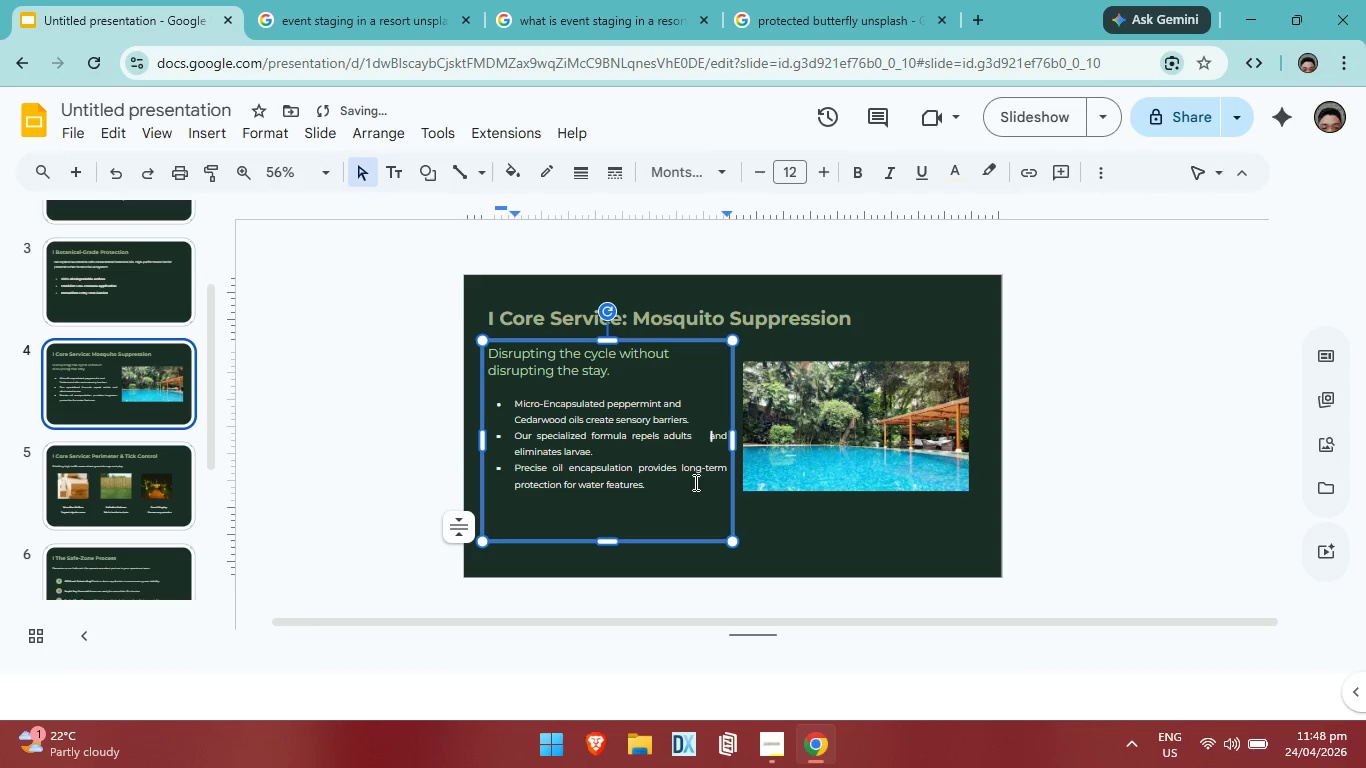 
key(Space)
 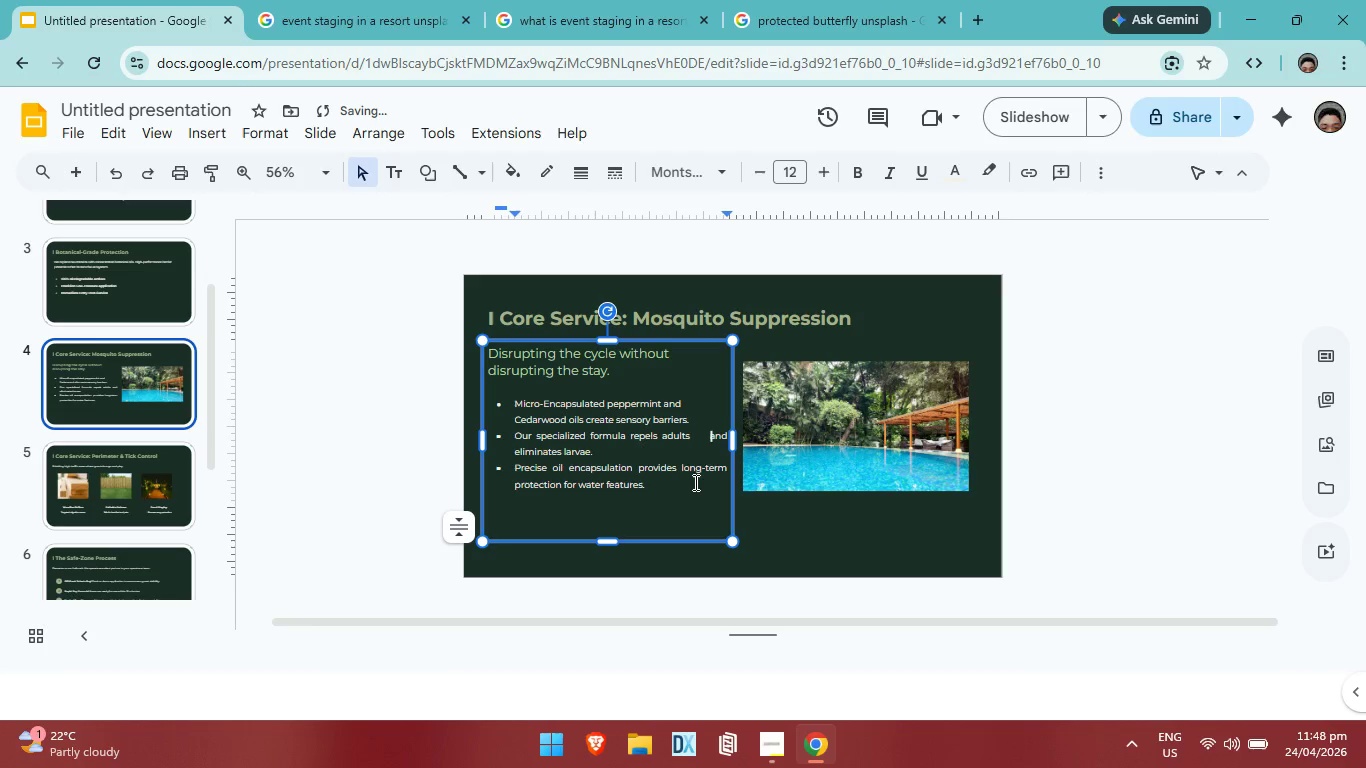 
key(Space)
 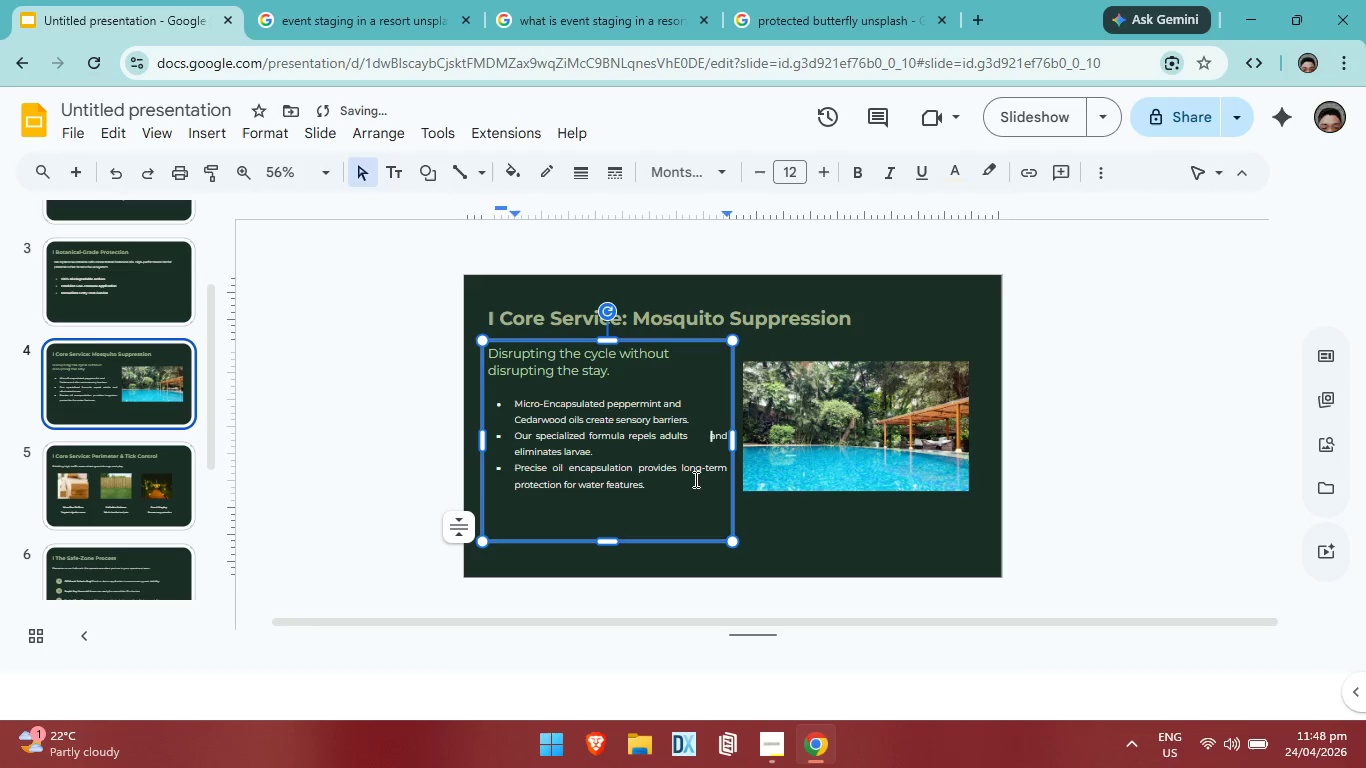 
key(Space)
 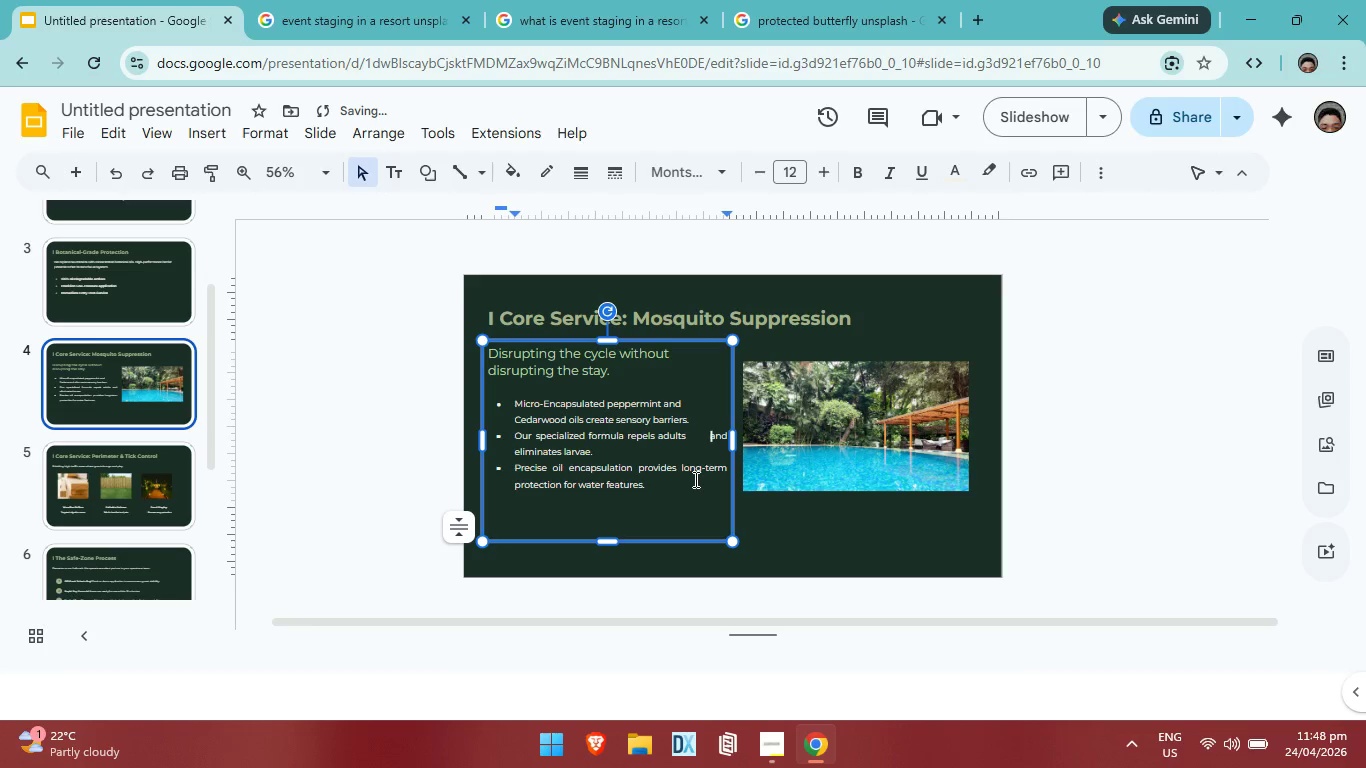 
key(Space)
 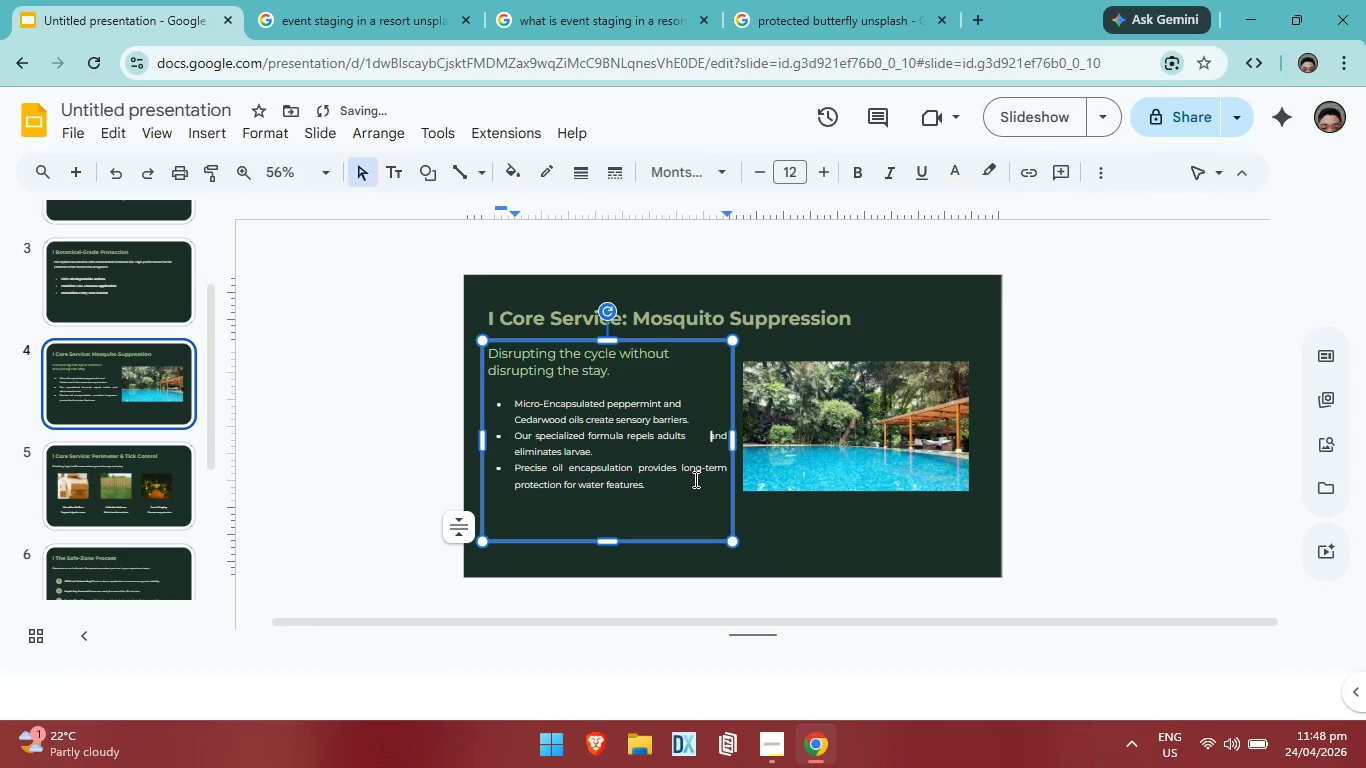 
key(Space)
 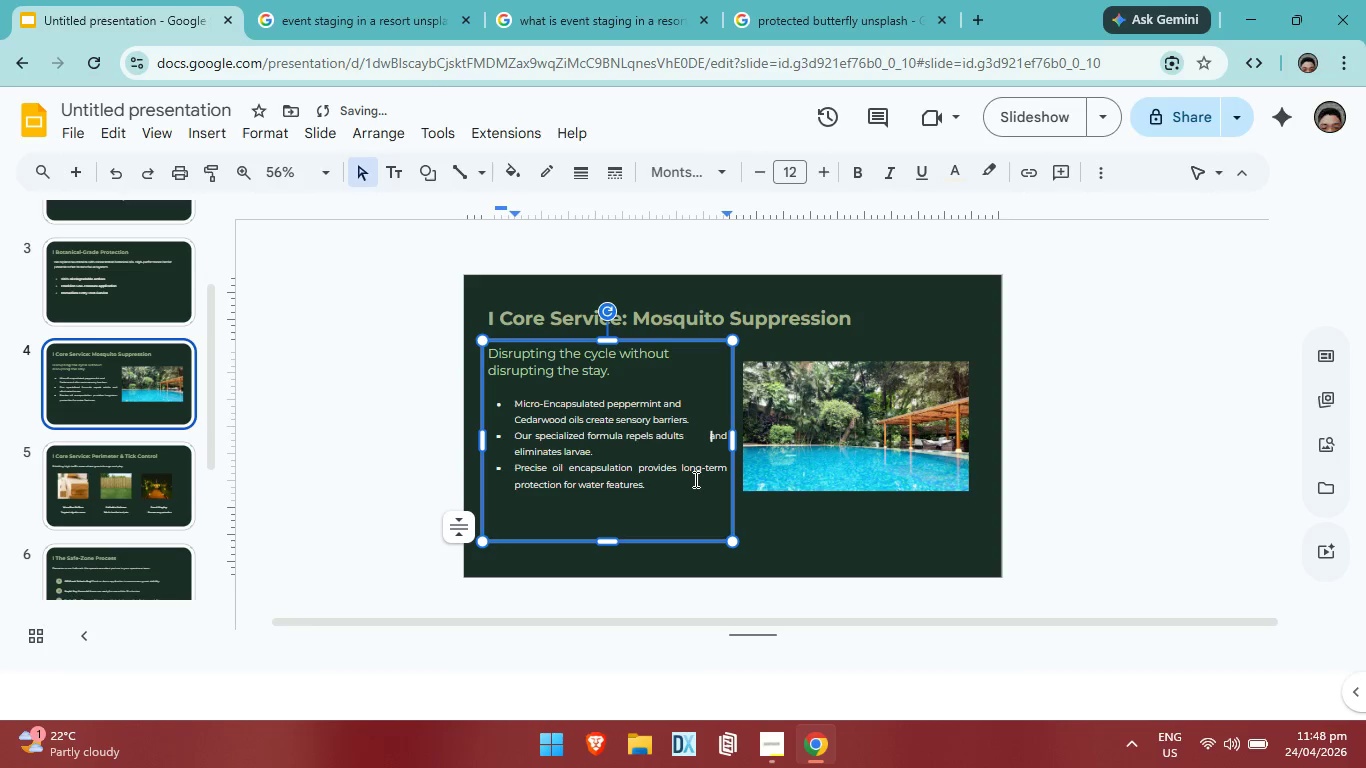 
key(Space)
 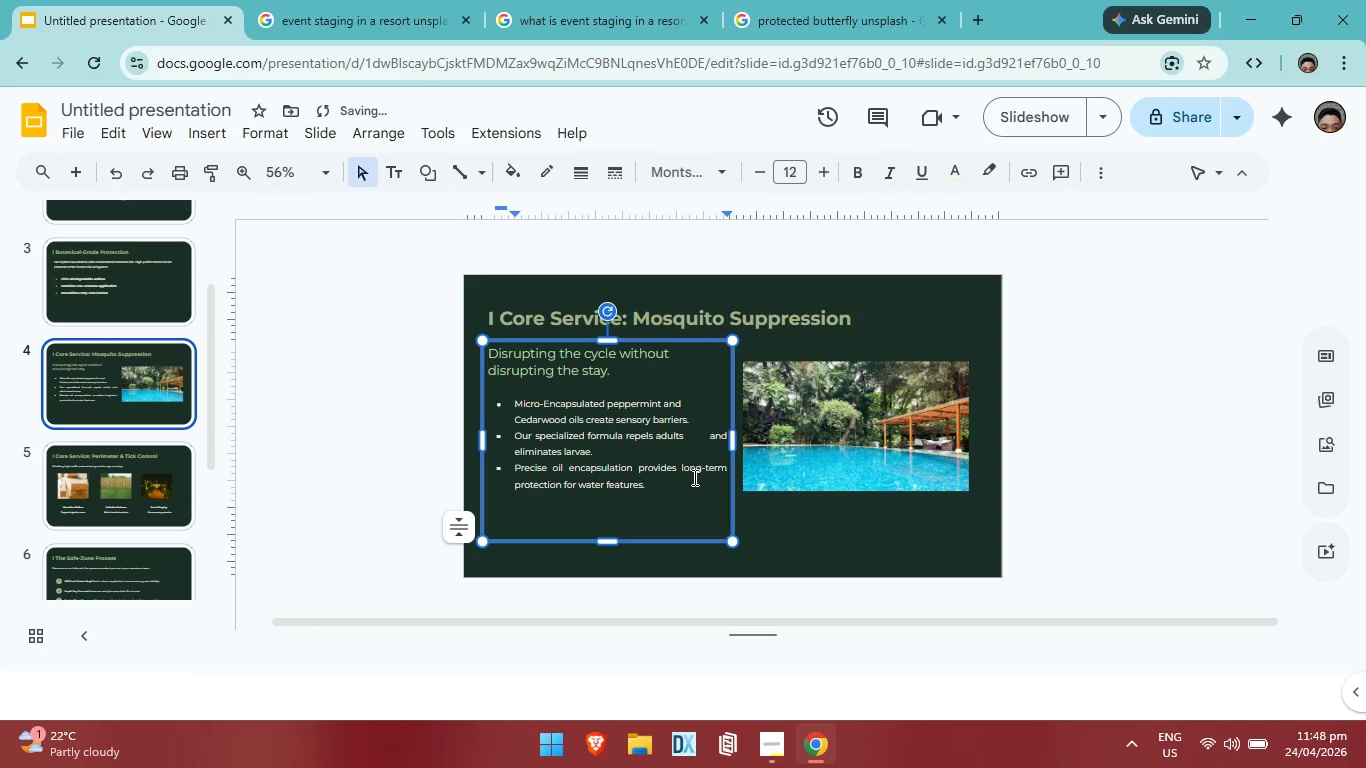 
key(Control+ControlLeft)
 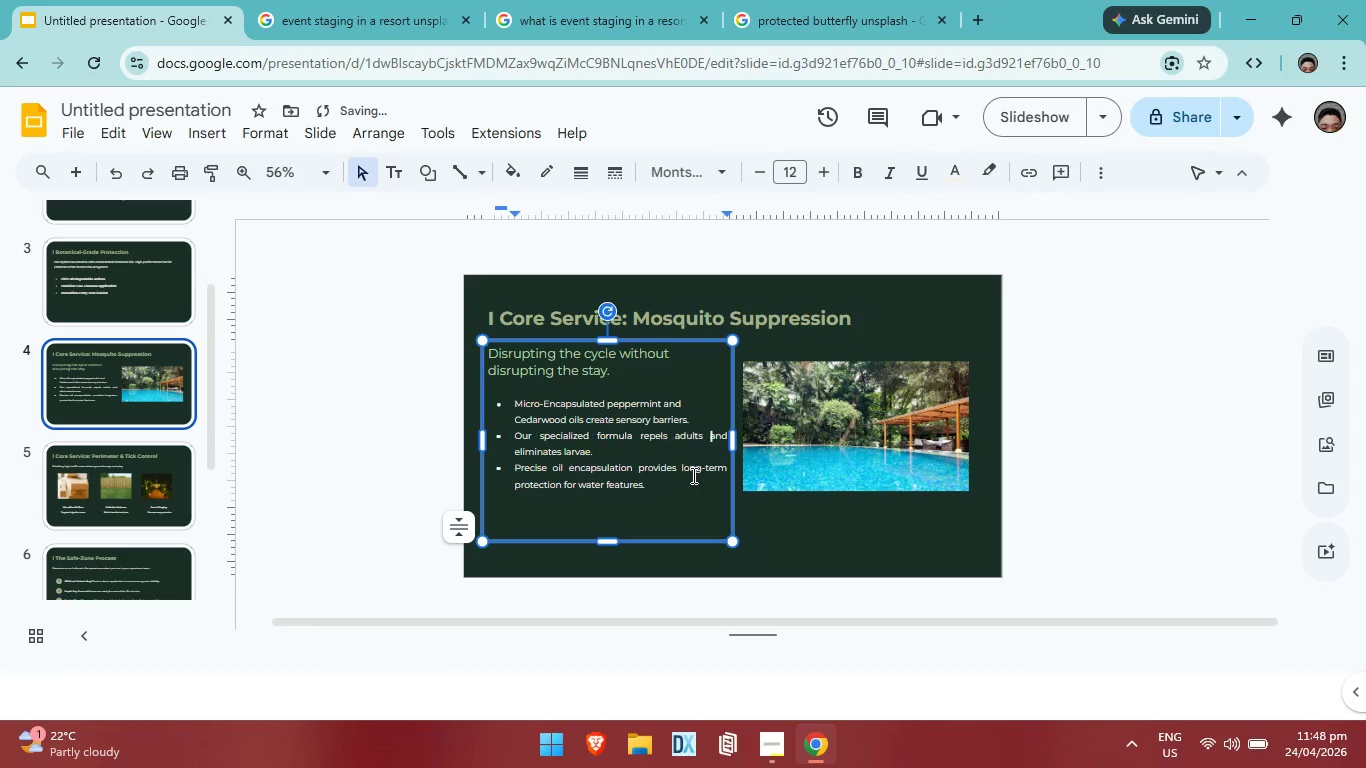 
key(Control+Z)
 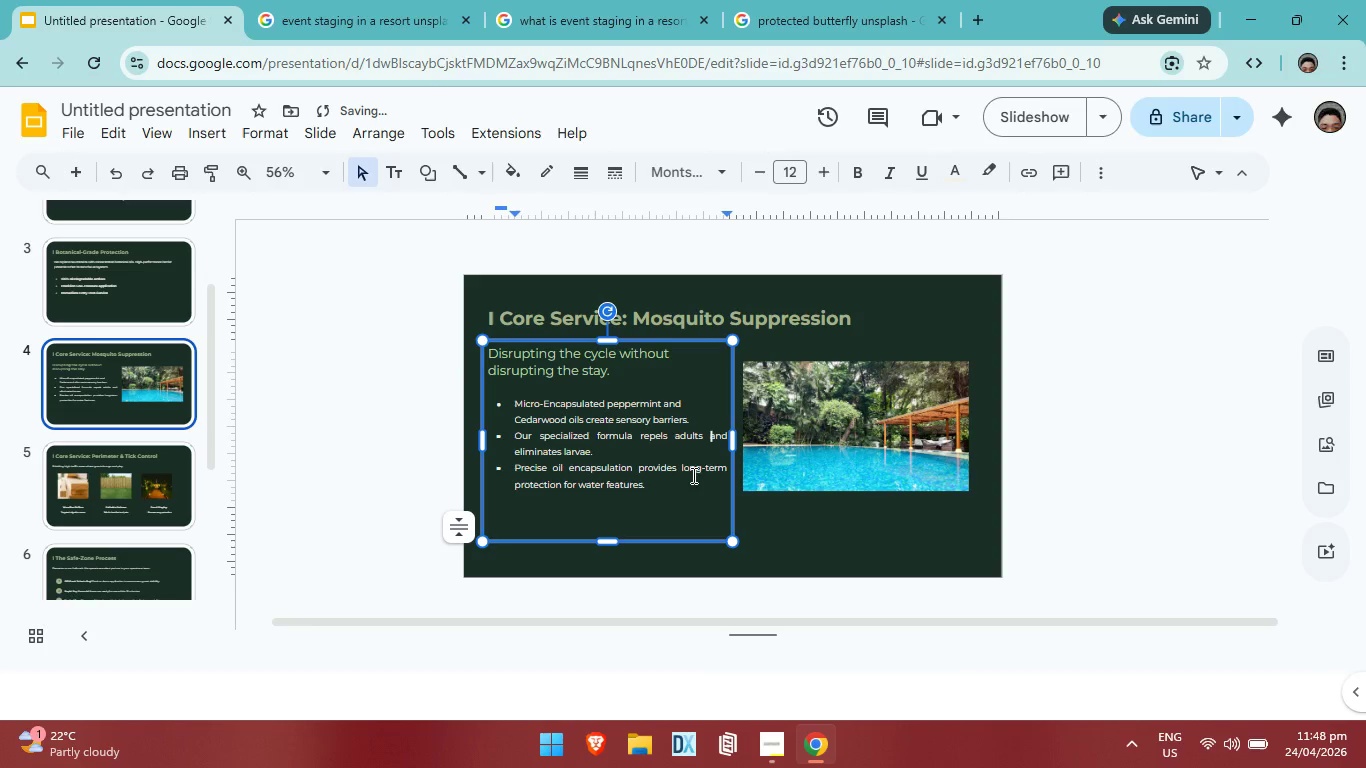 
key(Control+ControlLeft)
 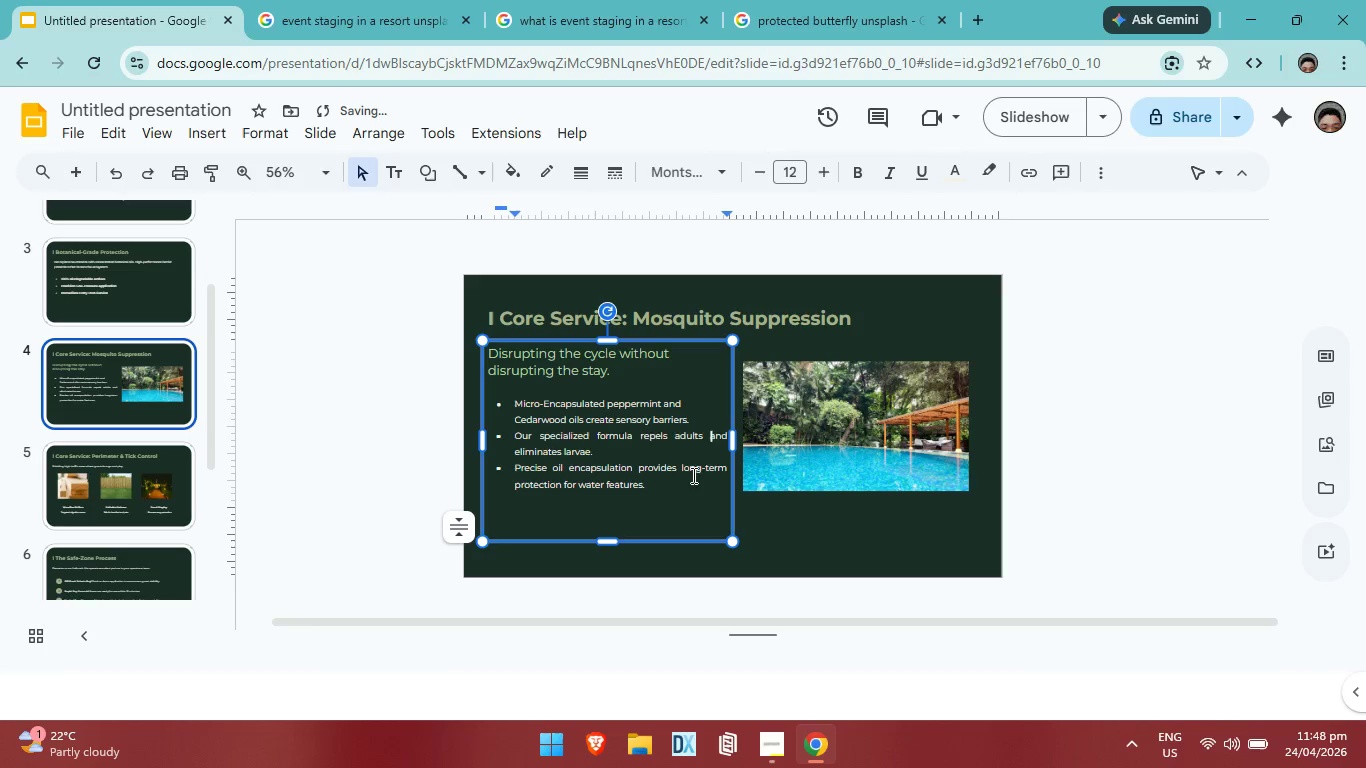 
key(Control+Z)
 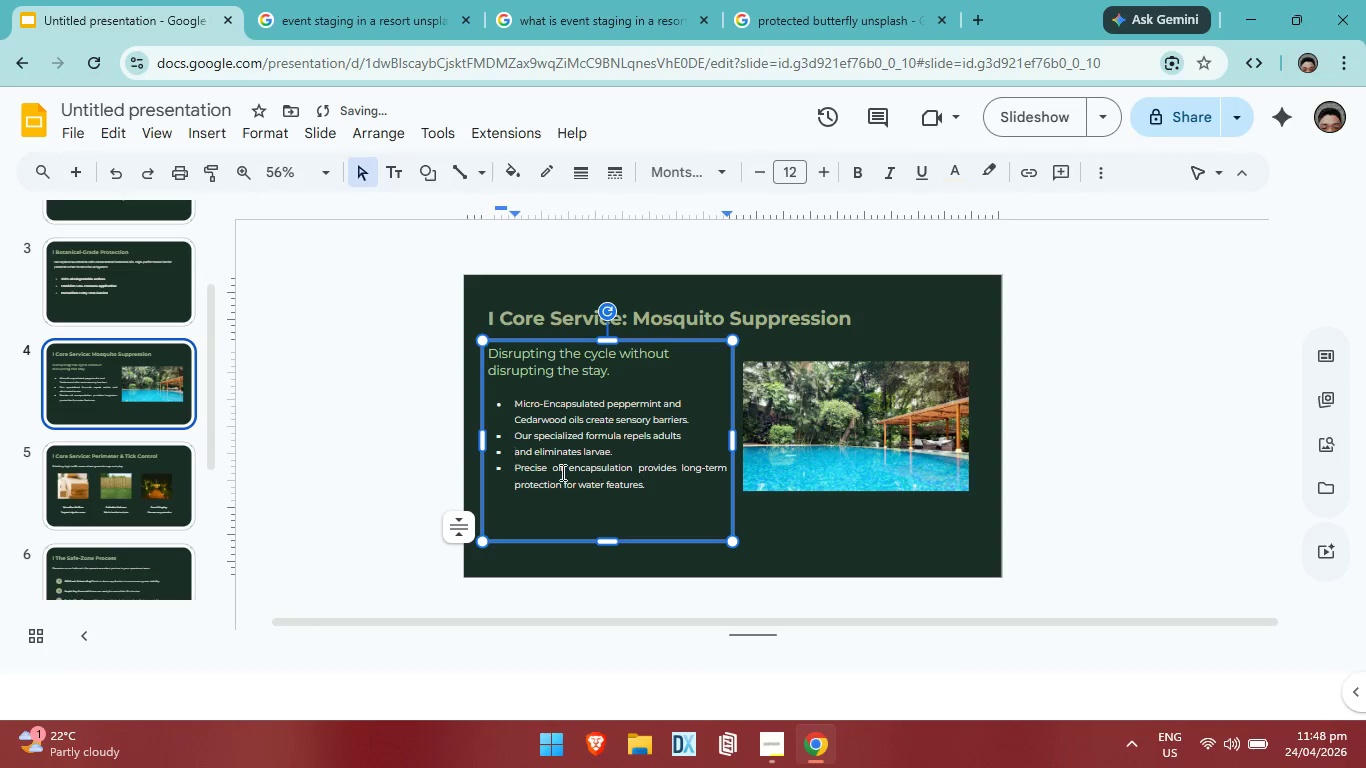 
key(Control+ControlLeft)
 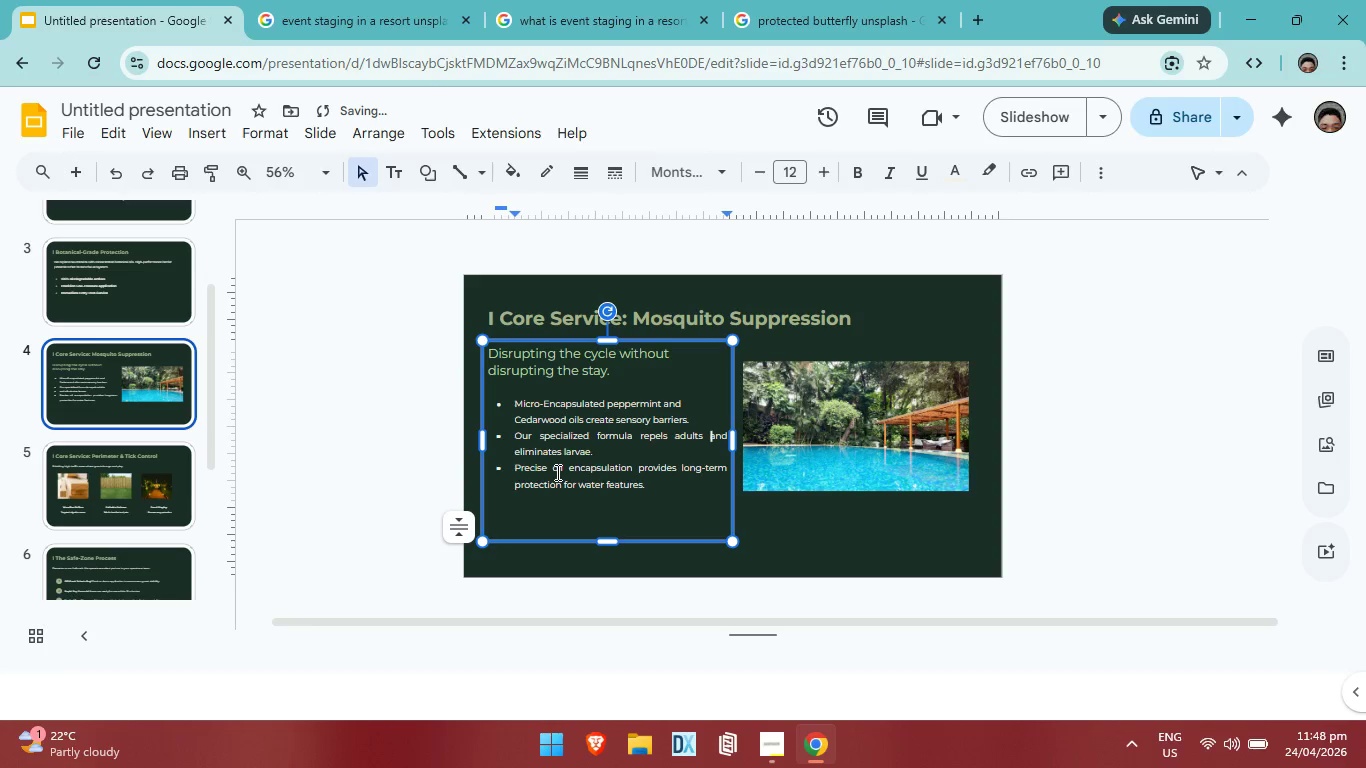 
key(Control+Z)
 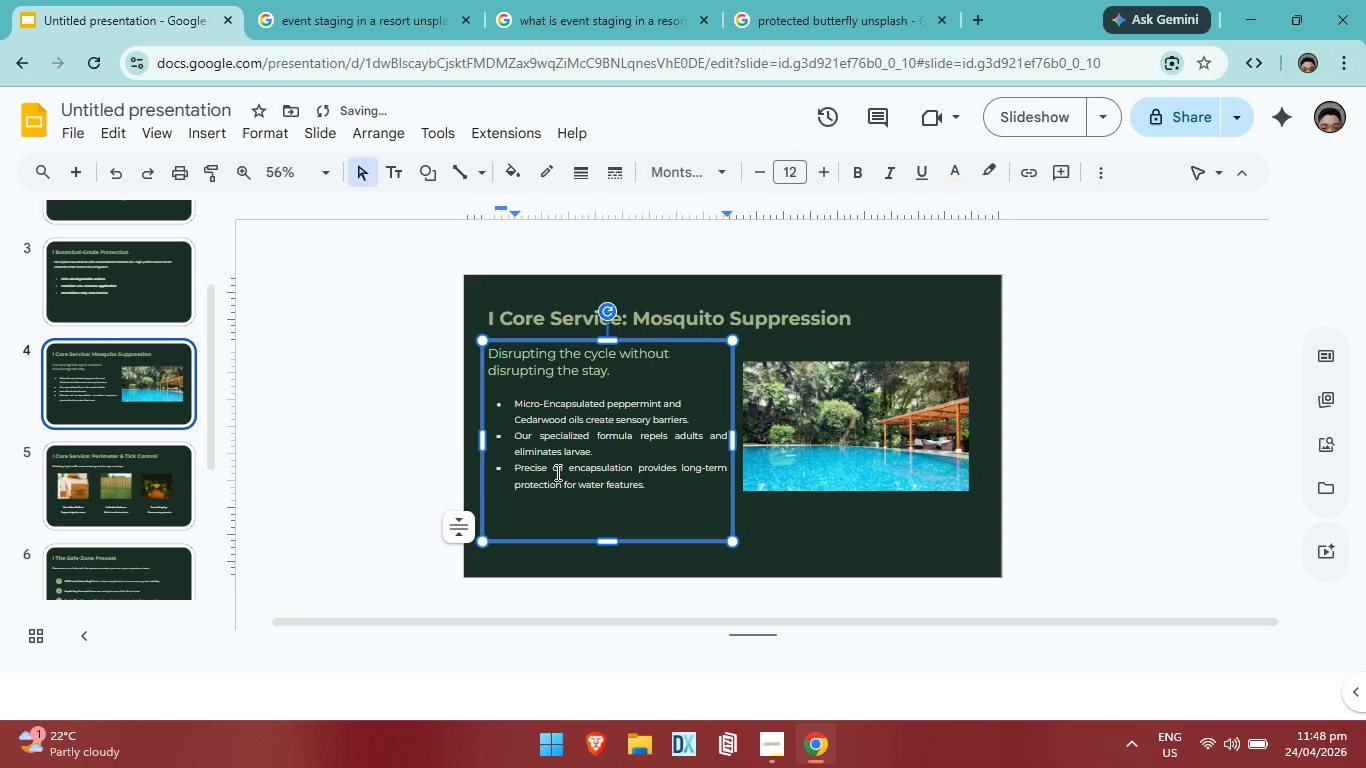 
key(Control+ControlLeft)
 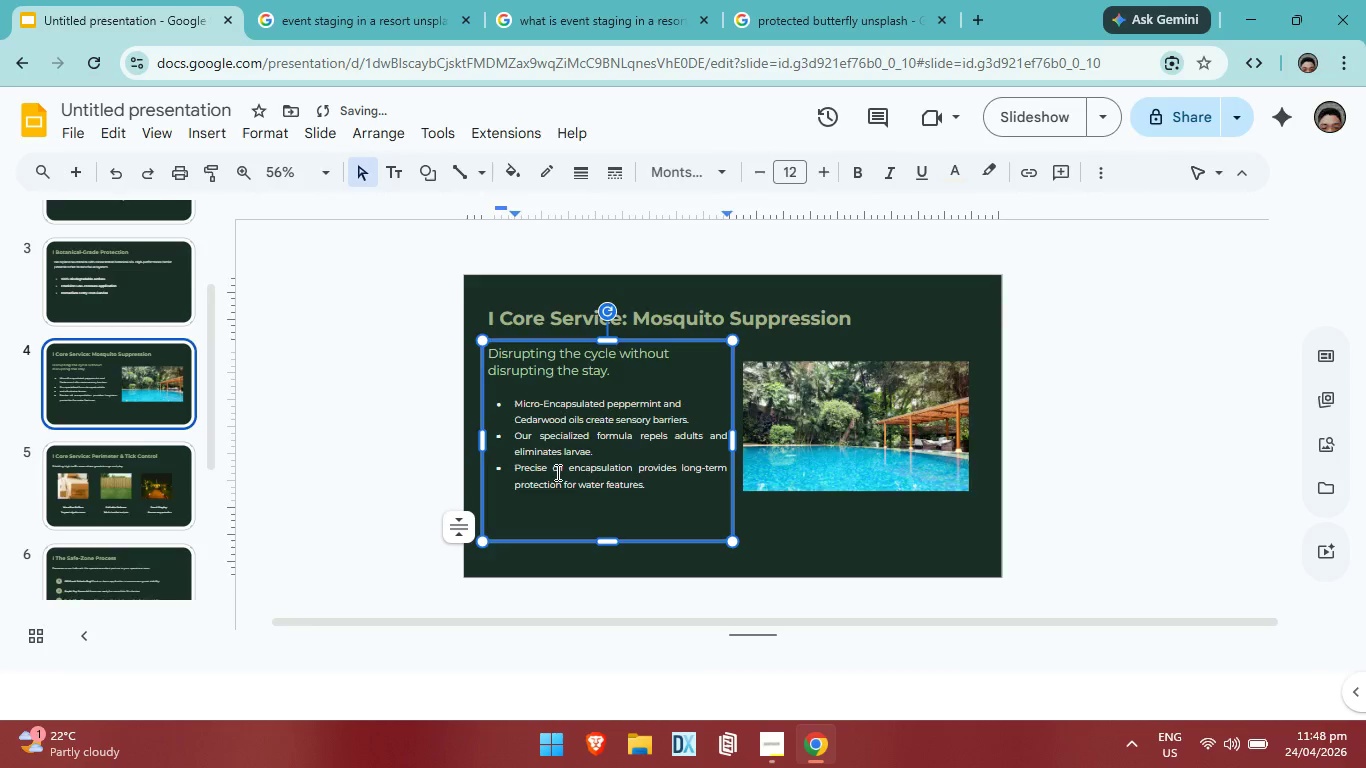 
key(Control+Z)
 